 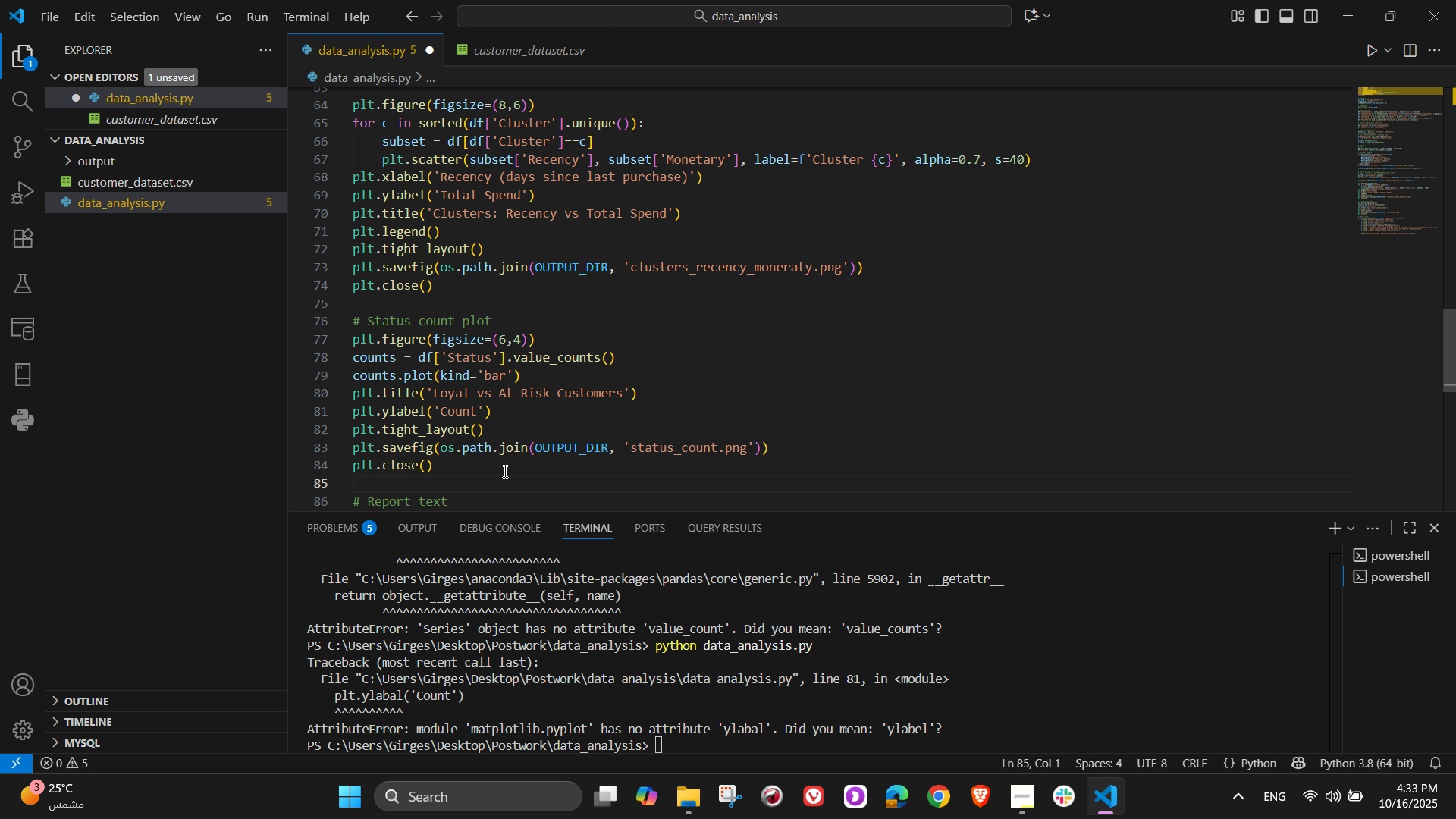 
key(Control+S)
 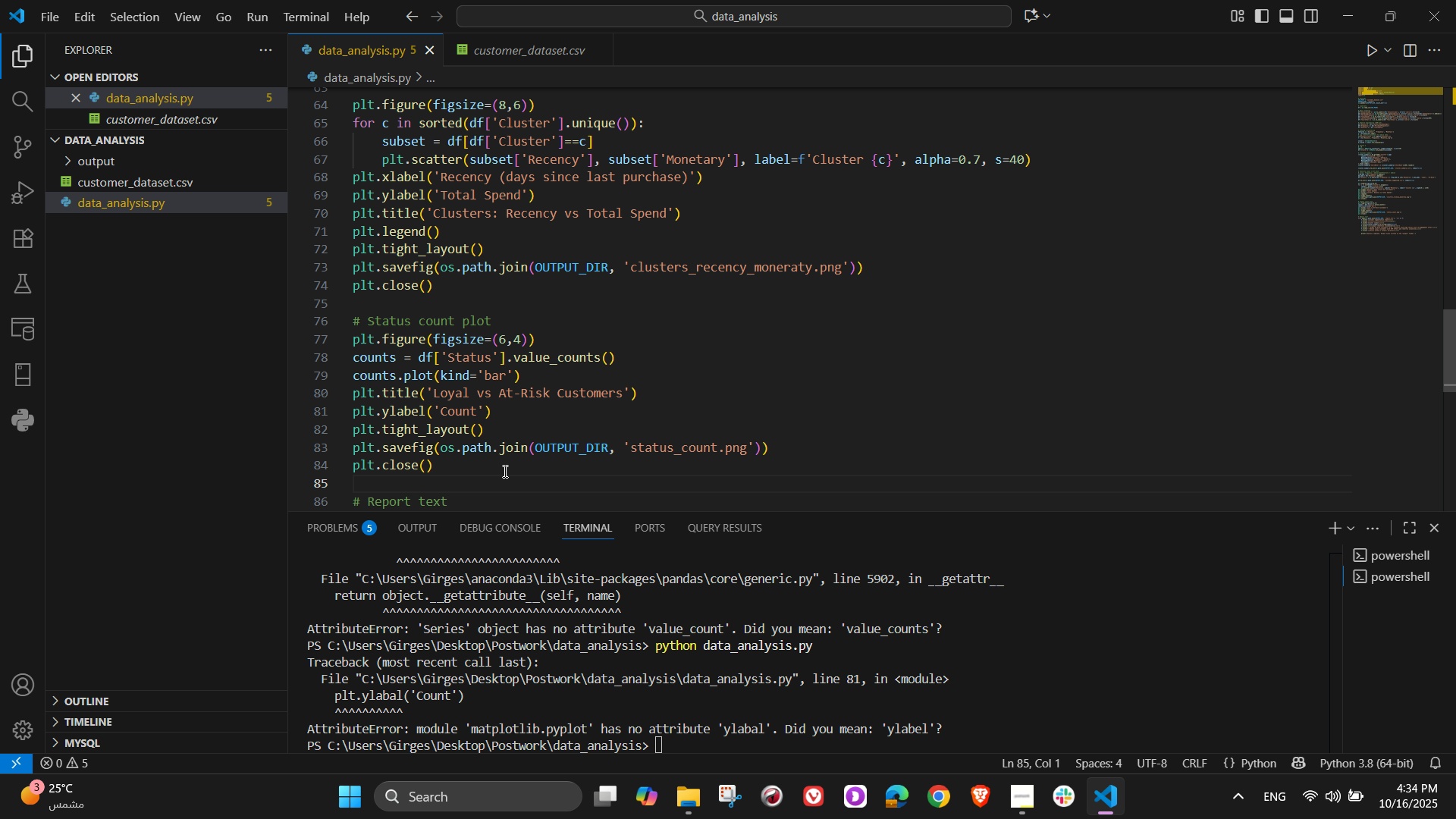 
key(Control+ControlLeft)
 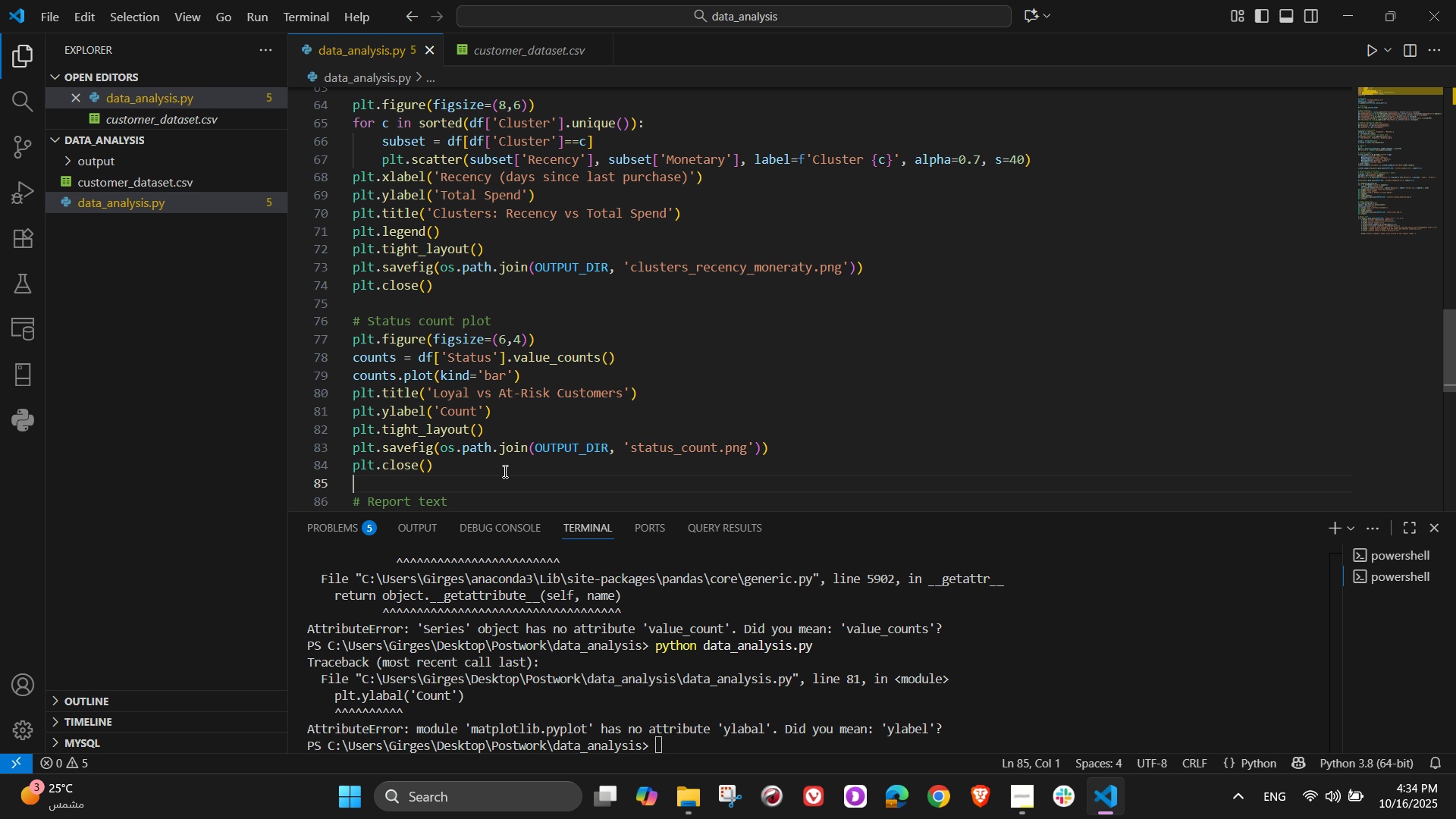 
key(Control+S)
 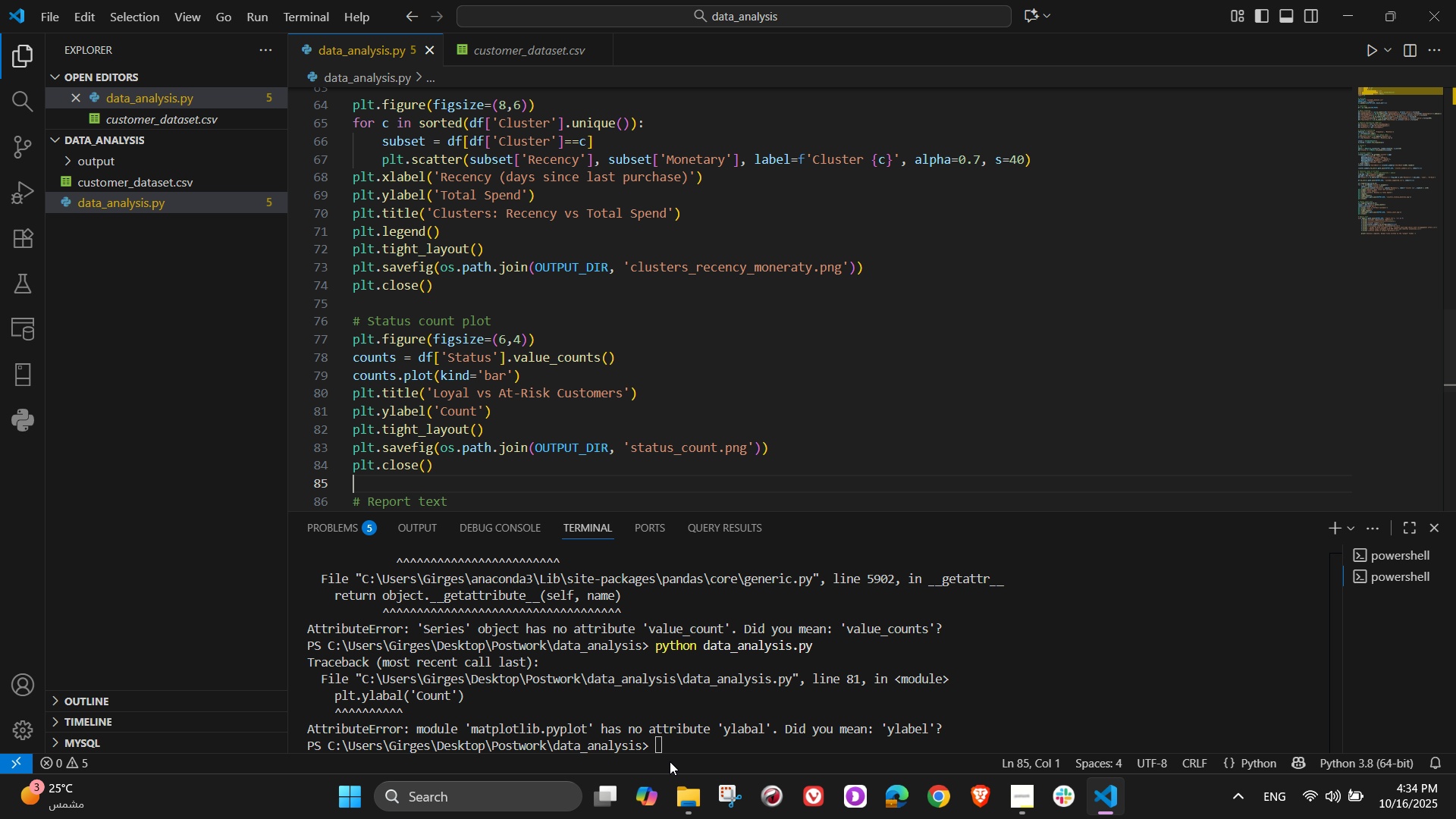 
left_click([657, 746])
 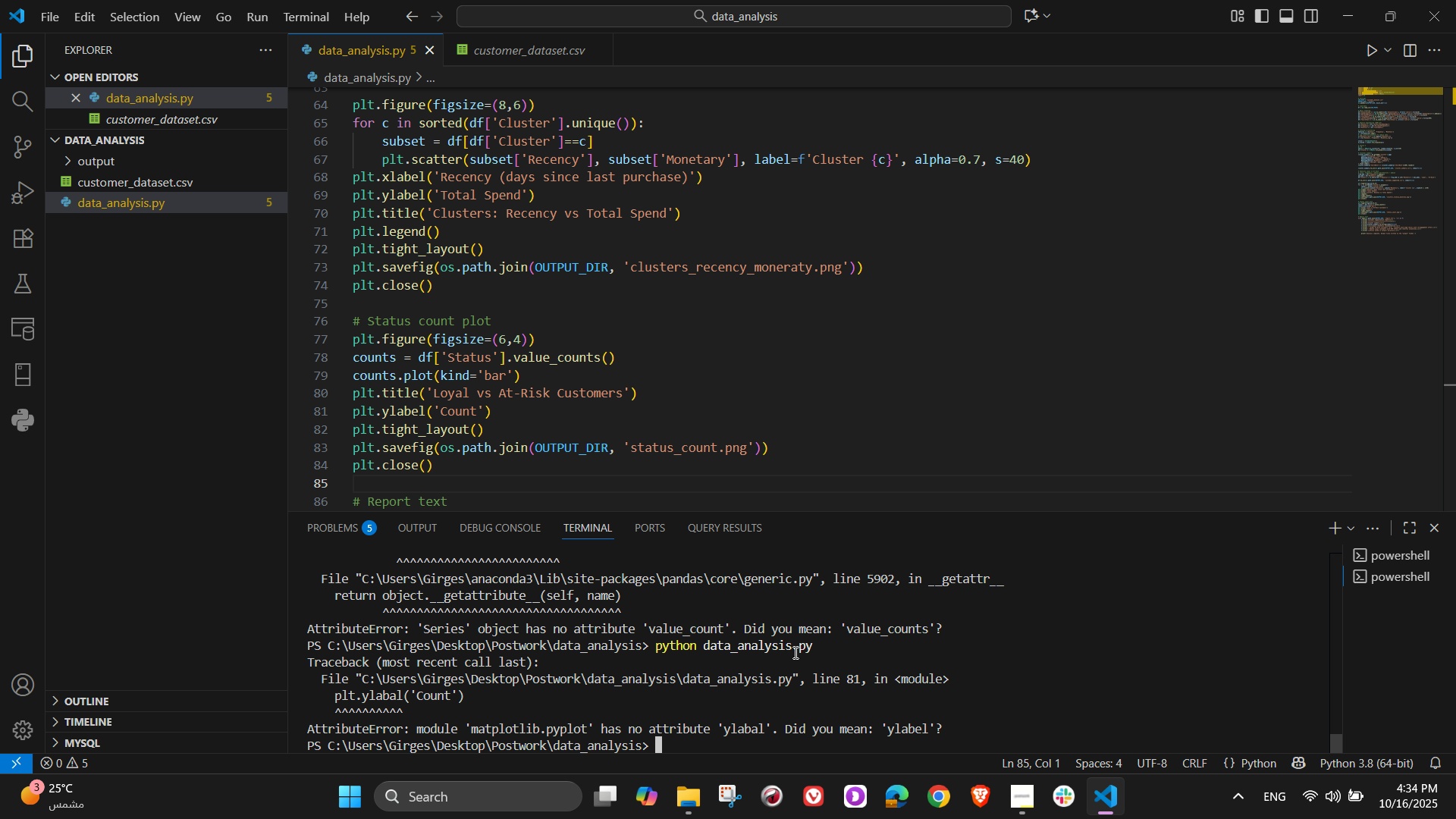 
key(ArrowUp)
 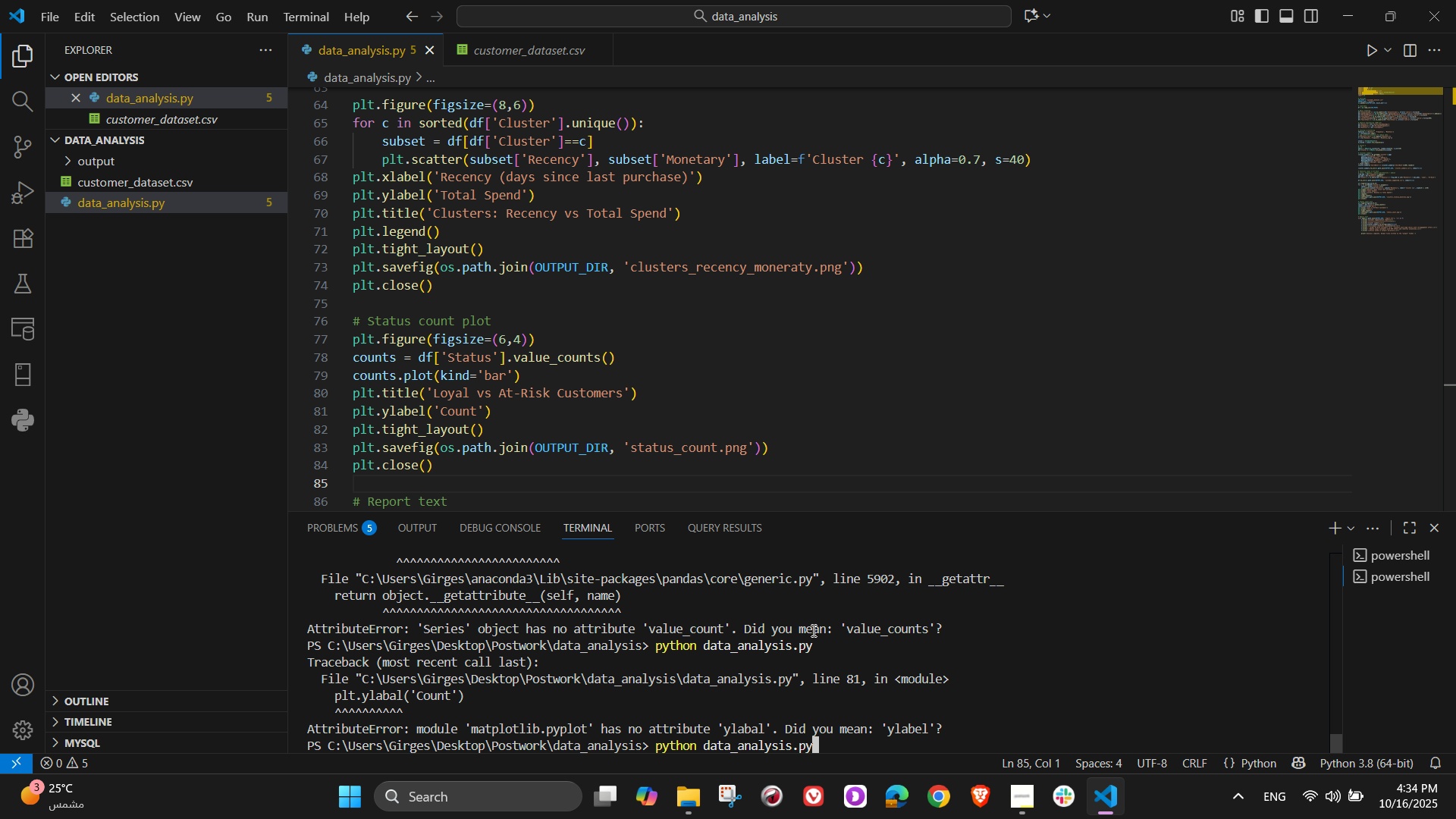 
key(Enter)
 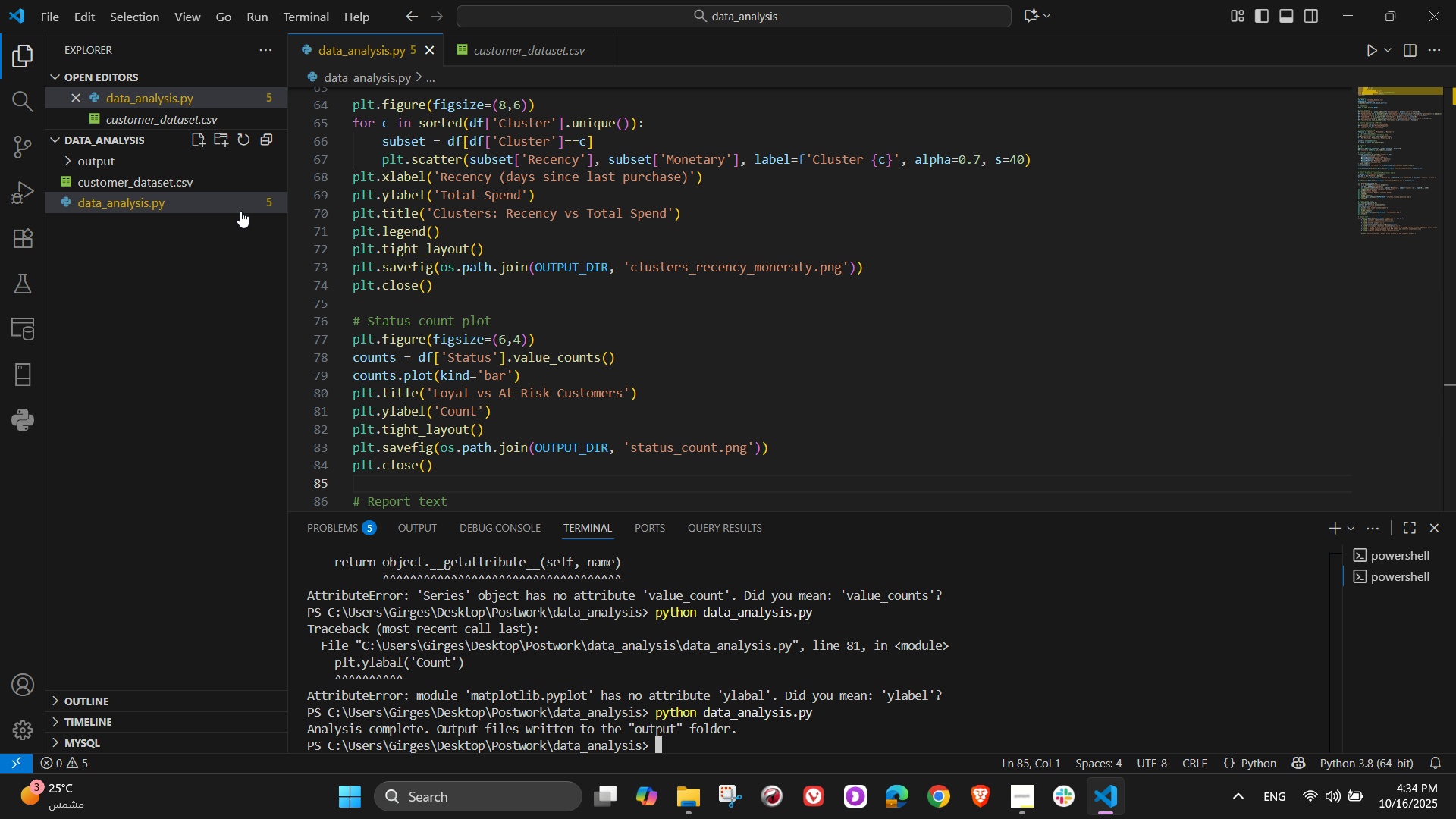 
wait(7.44)
 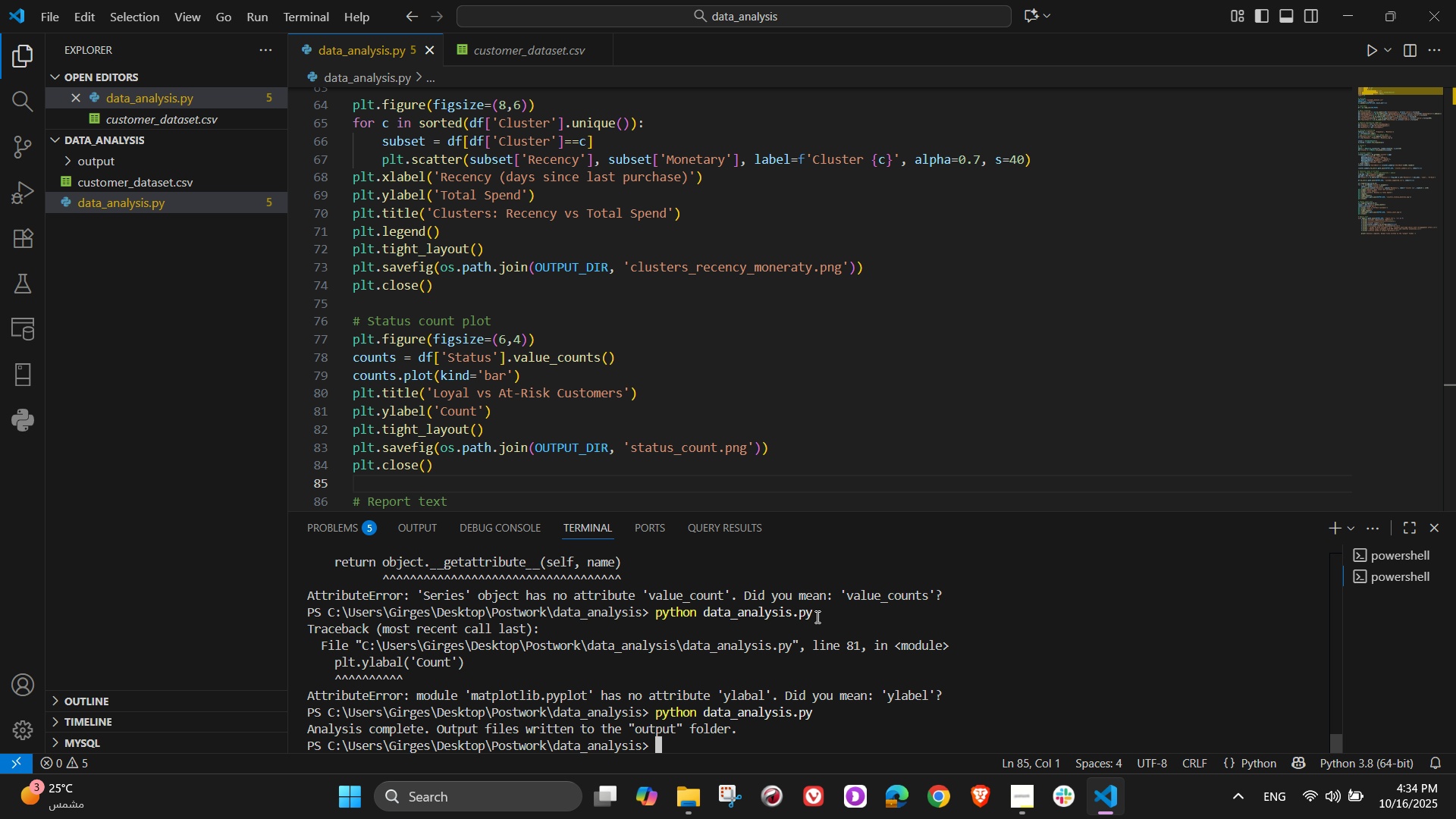 
left_click([104, 175])
 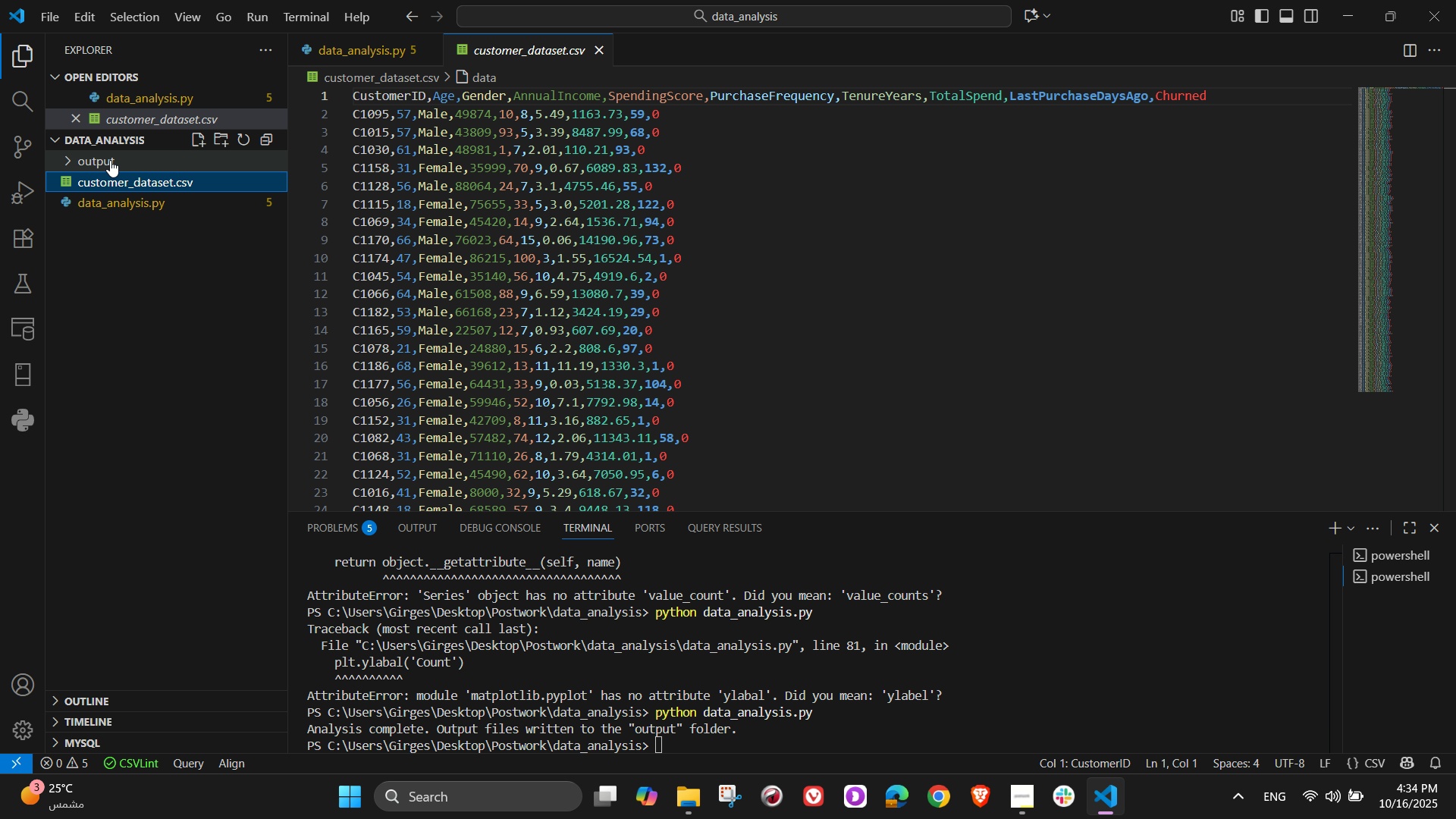 
left_click([110, 160])
 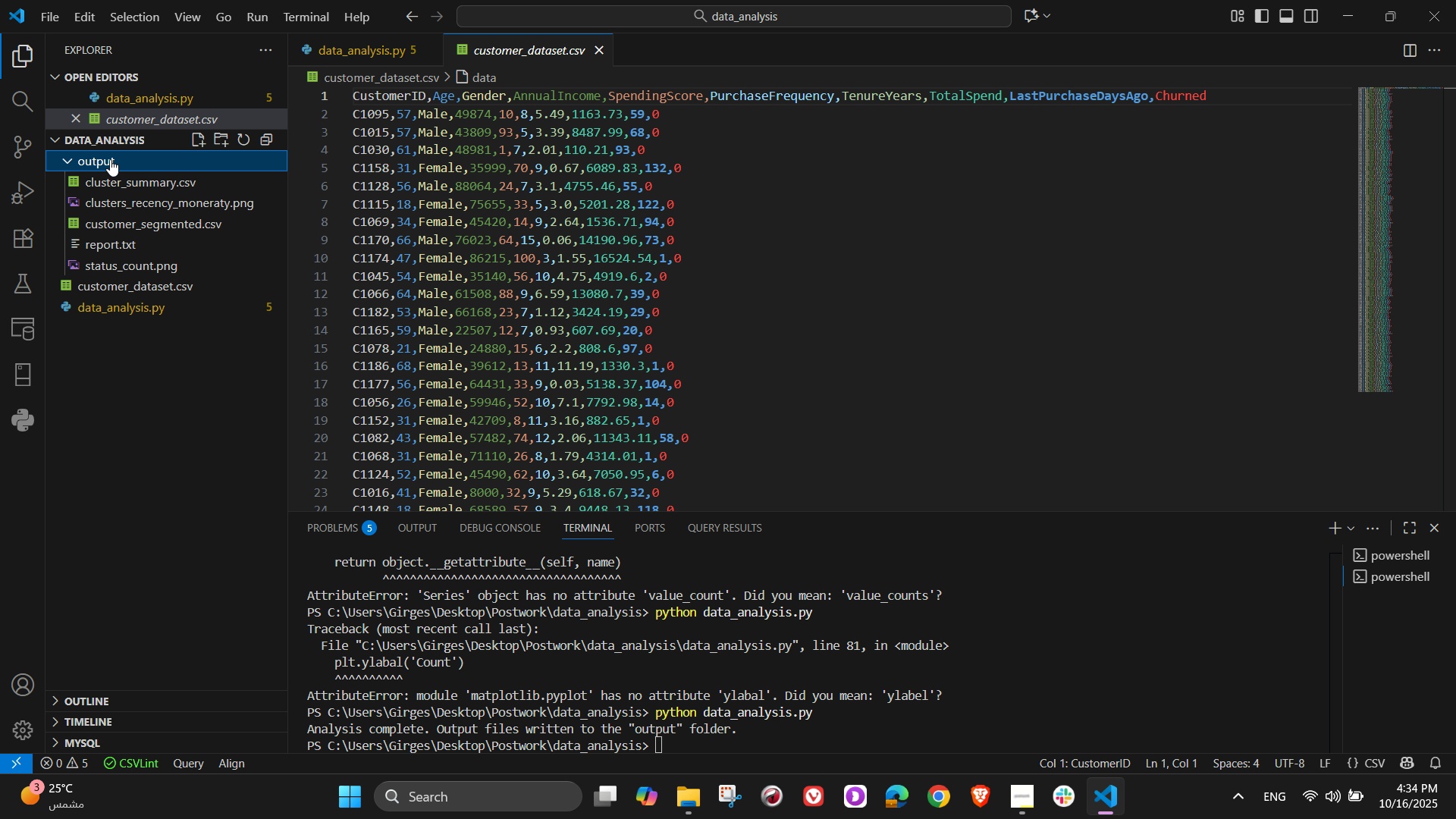 
left_click([138, 179])
 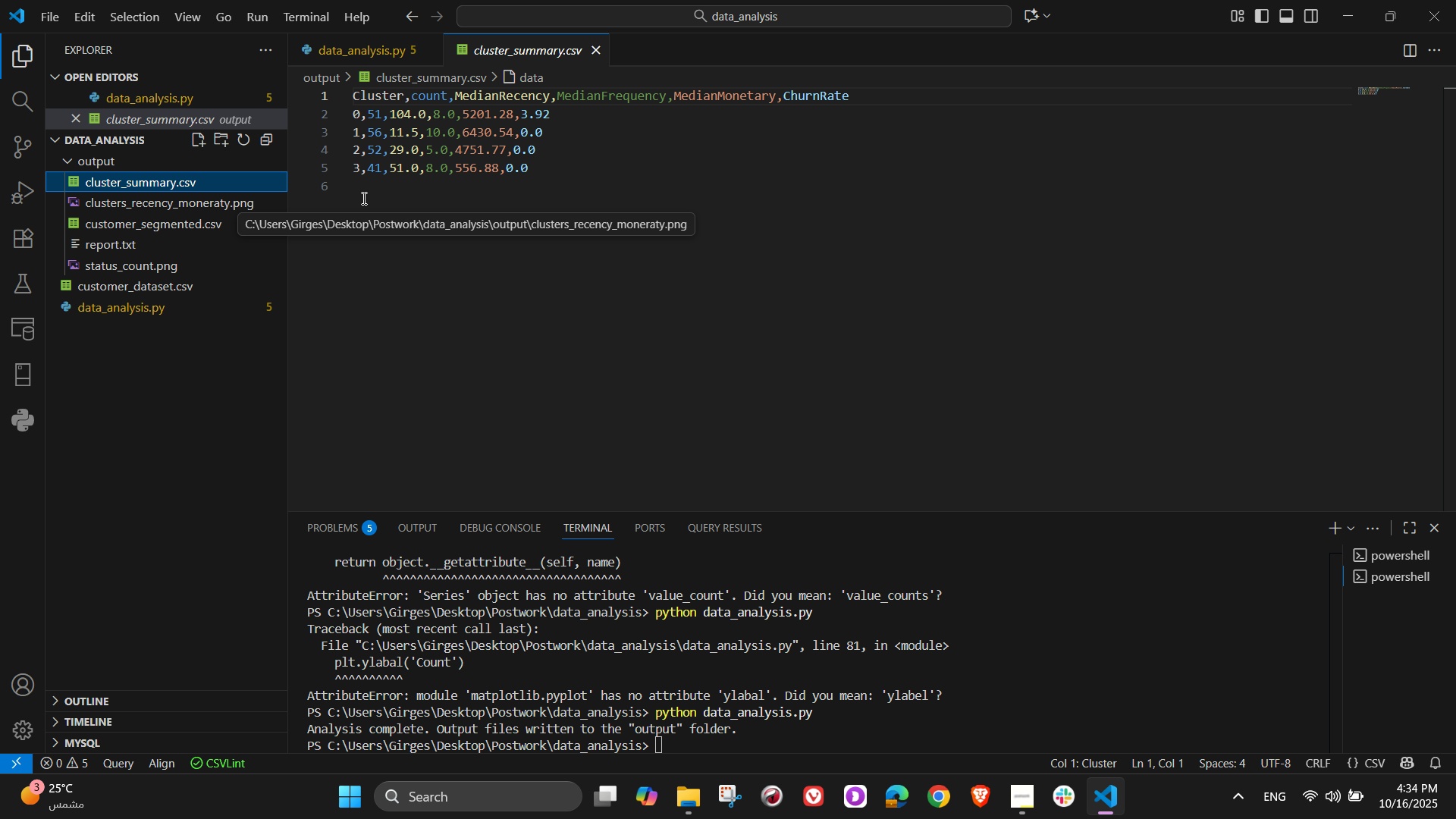 
wait(6.62)
 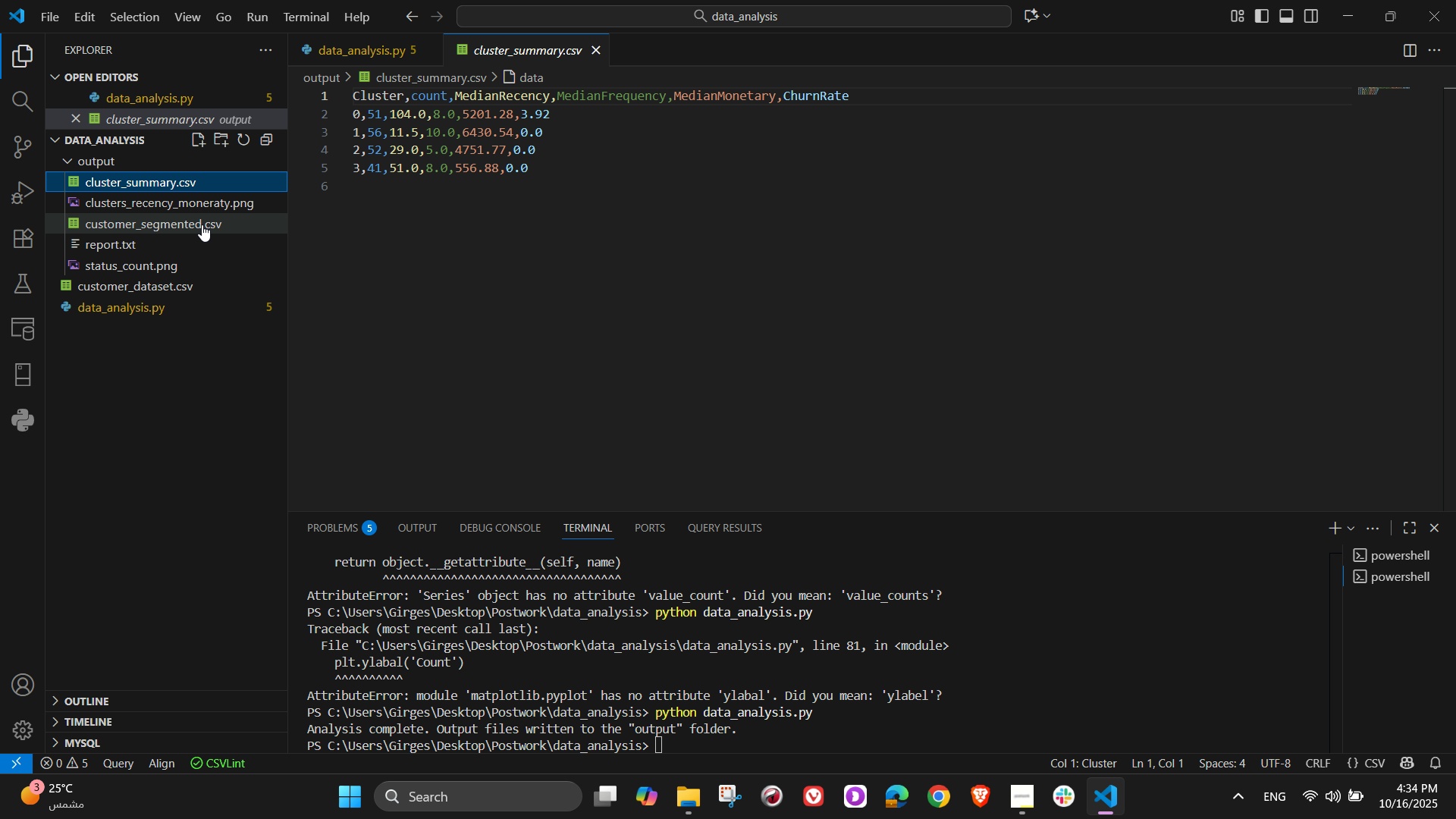 
left_click_drag(start_coordinate=[519, 109], to_coordinate=[548, 162])
 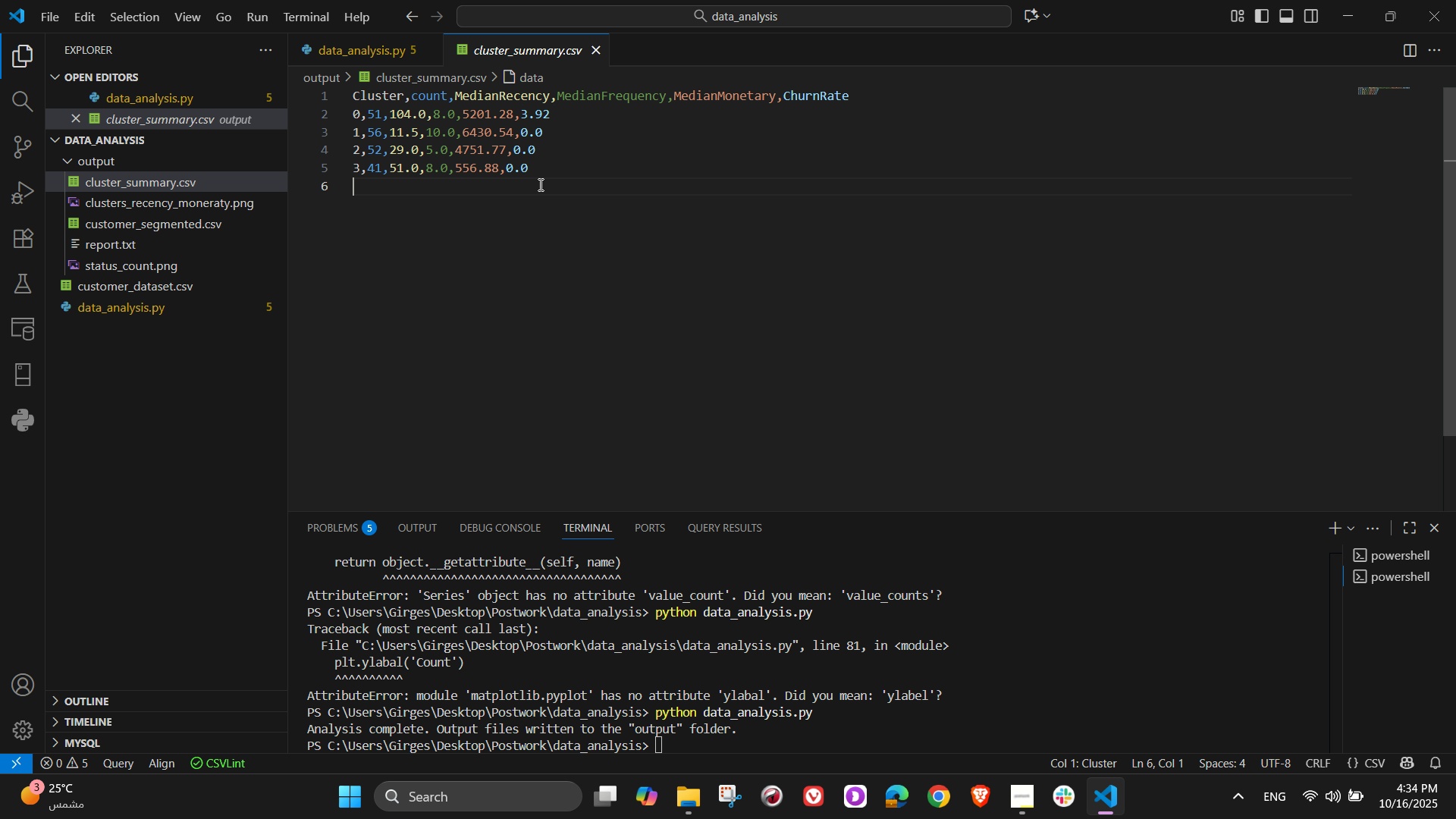 
left_click([539, 184])
 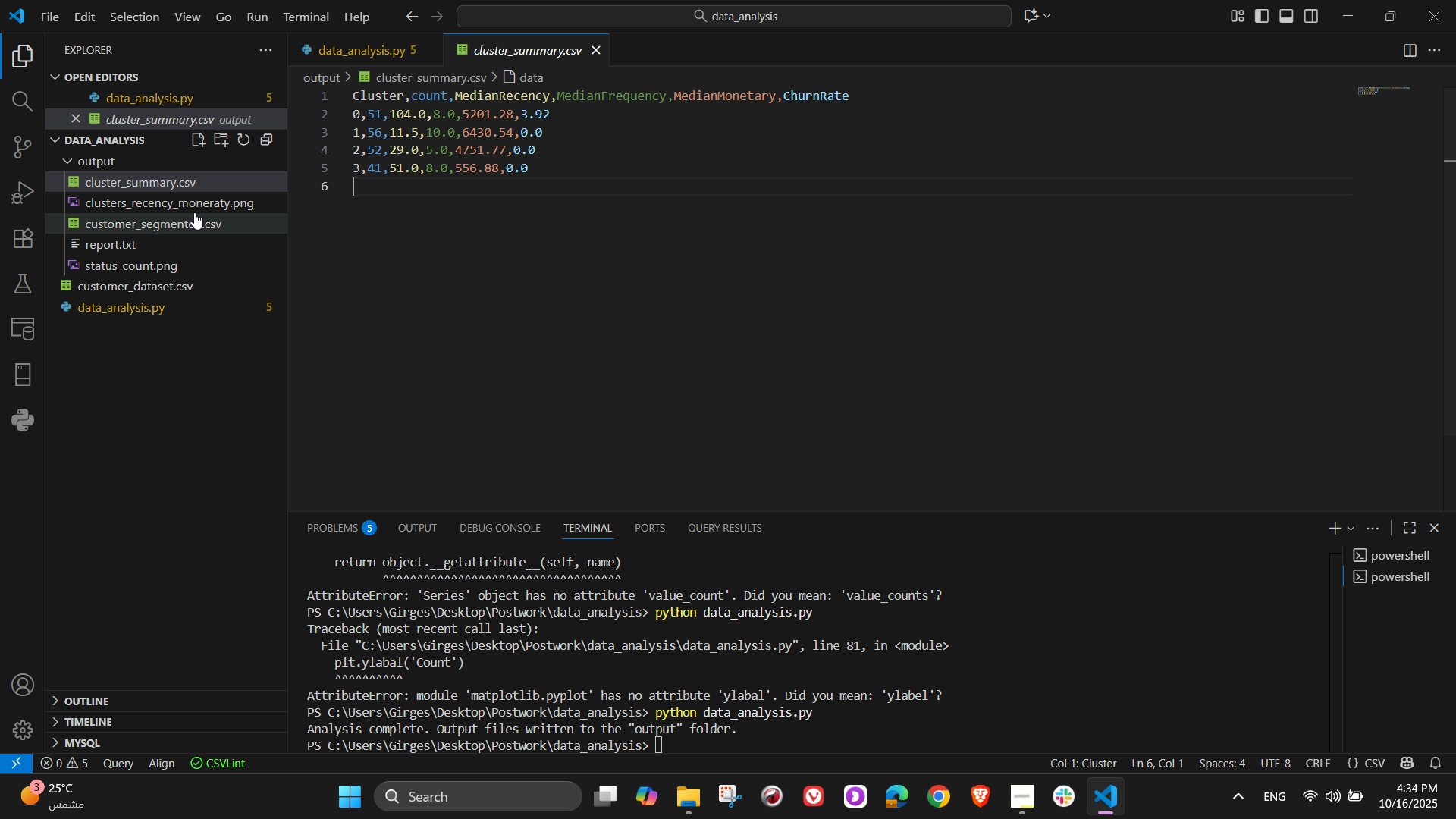 
left_click([199, 200])
 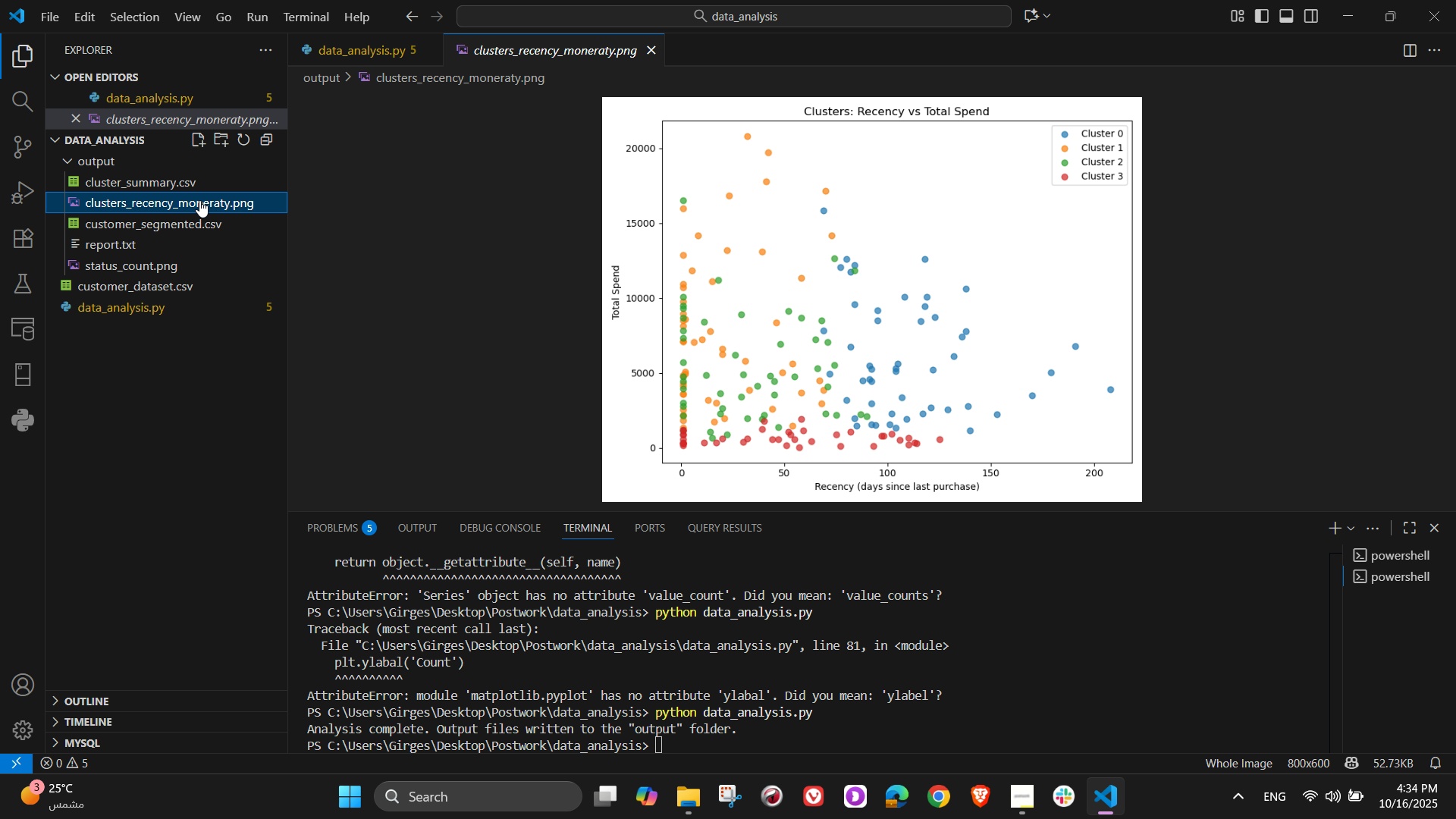 
wait(13.54)
 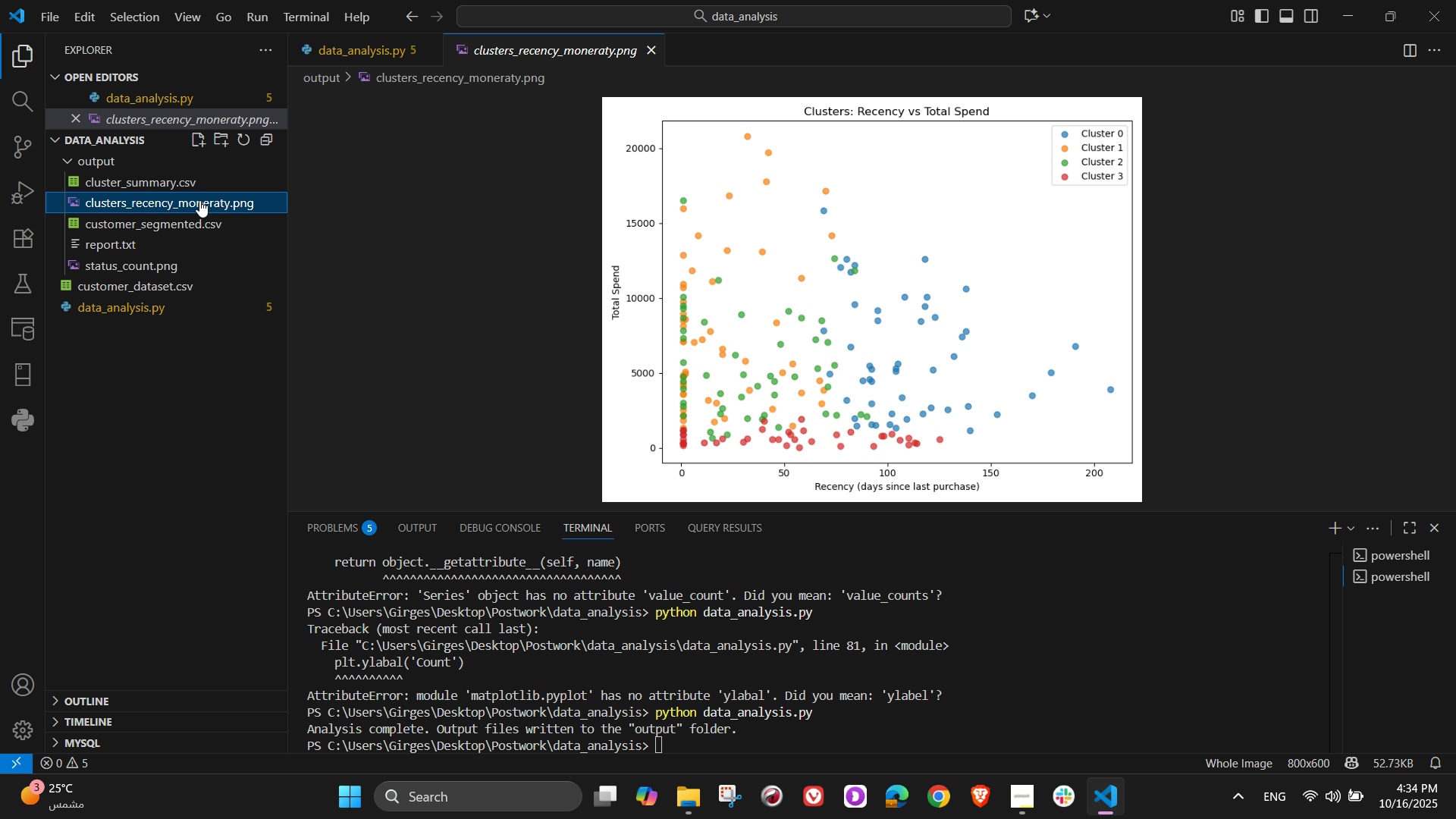 
left_click([192, 231])
 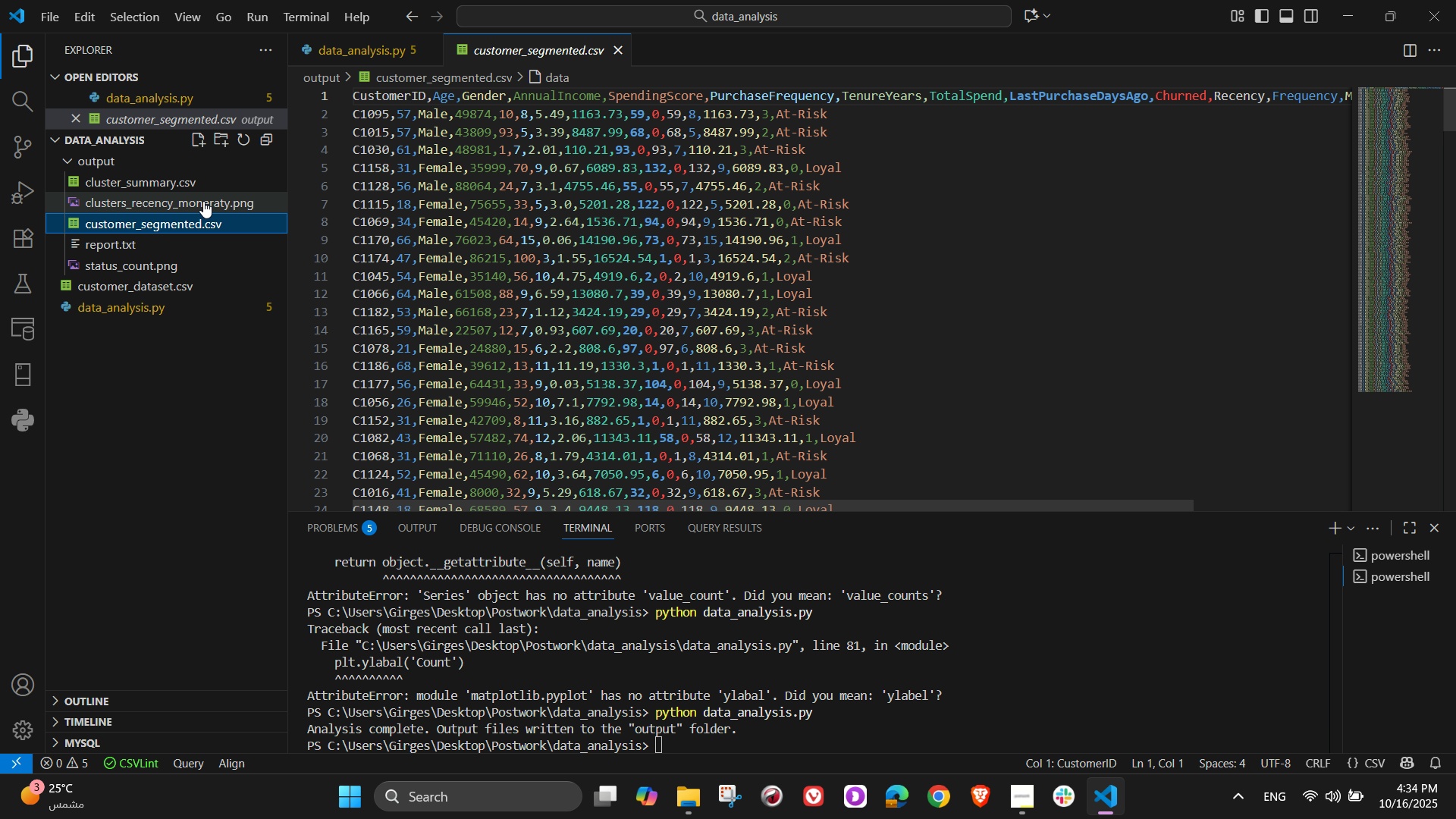 
left_click([203, 200])
 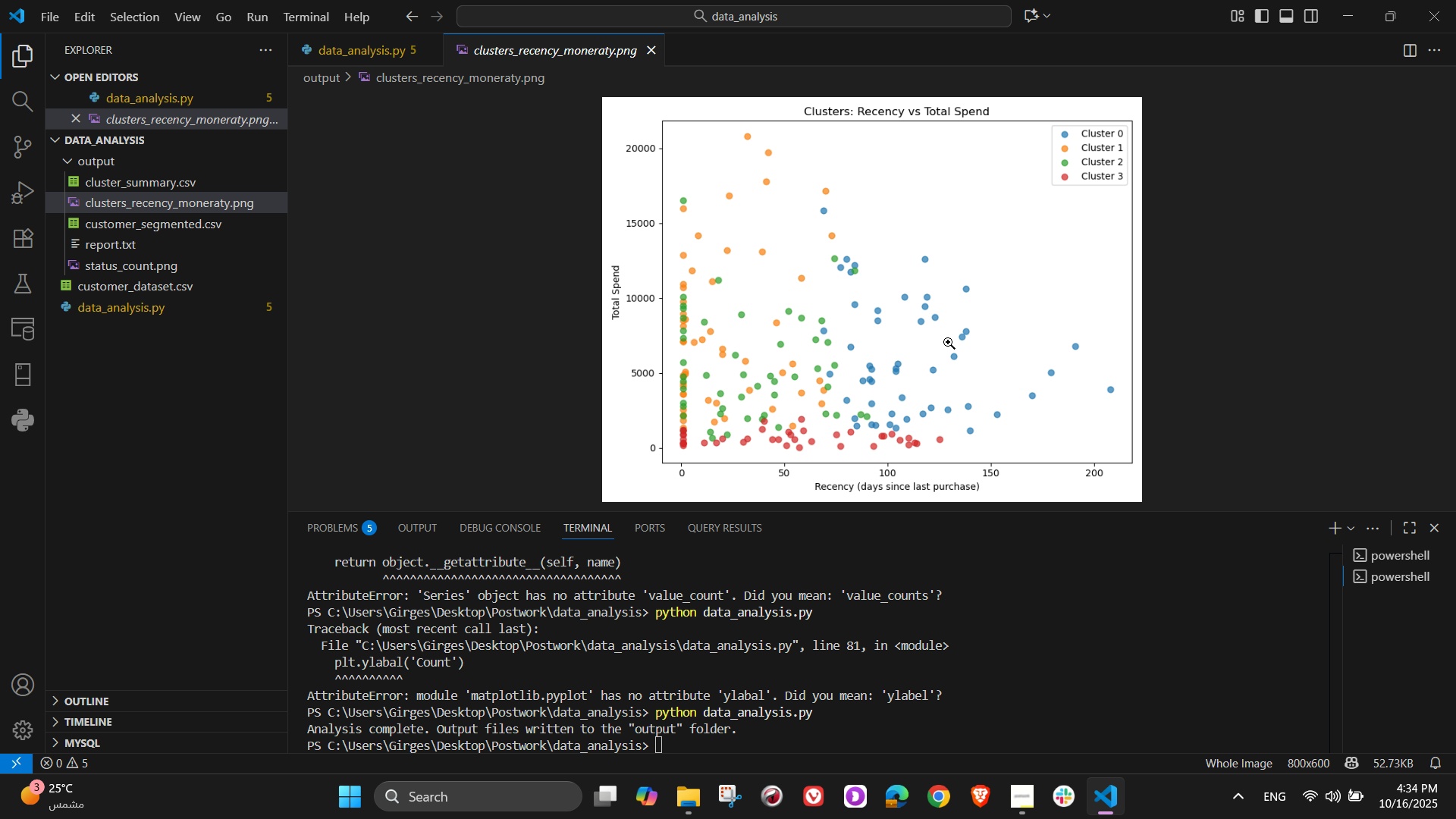 
left_click([948, 342])
 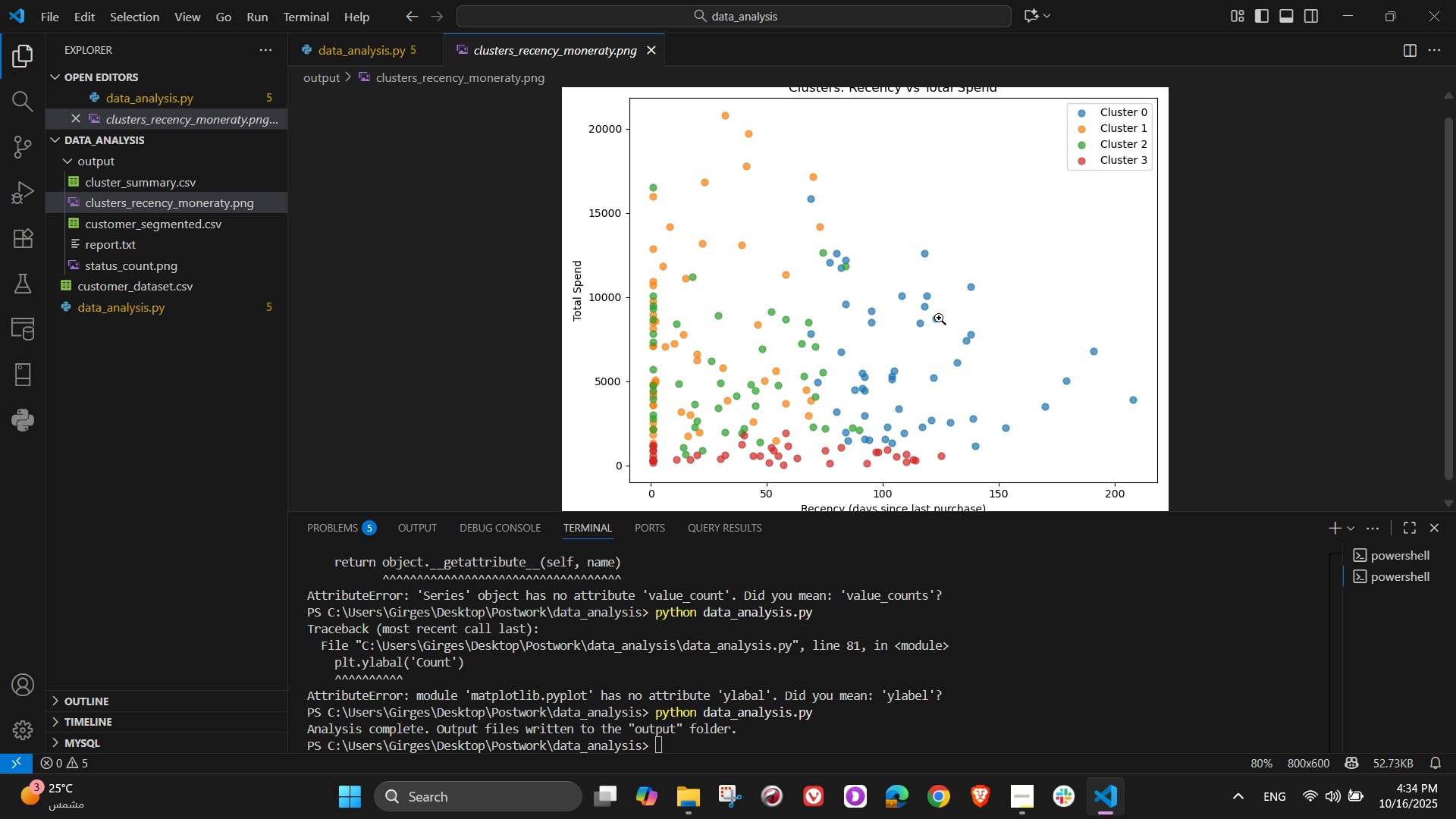 
left_click_drag(start_coordinate=[995, 238], to_coordinate=[898, 265])
 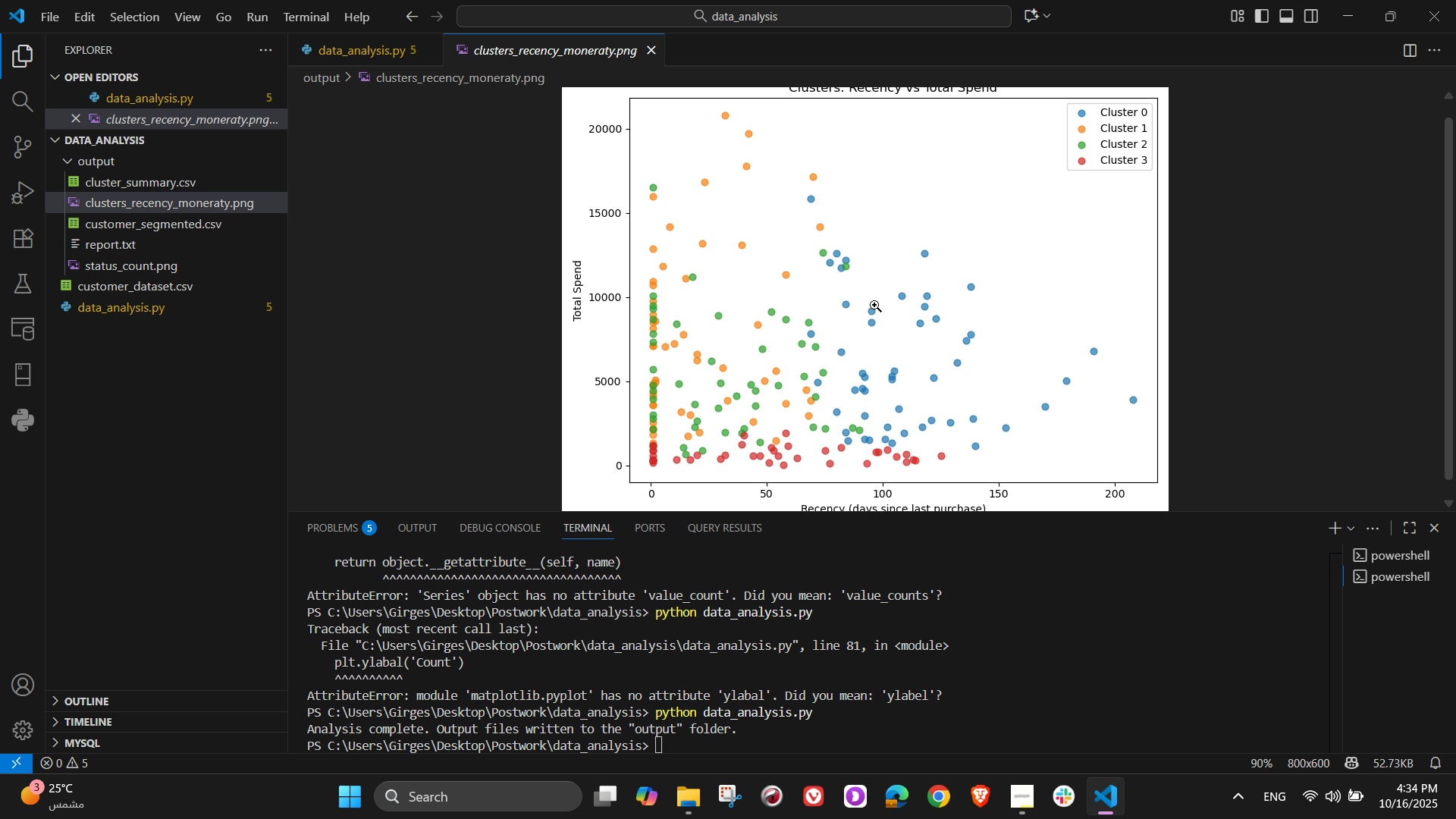 
left_click([874, 305])
 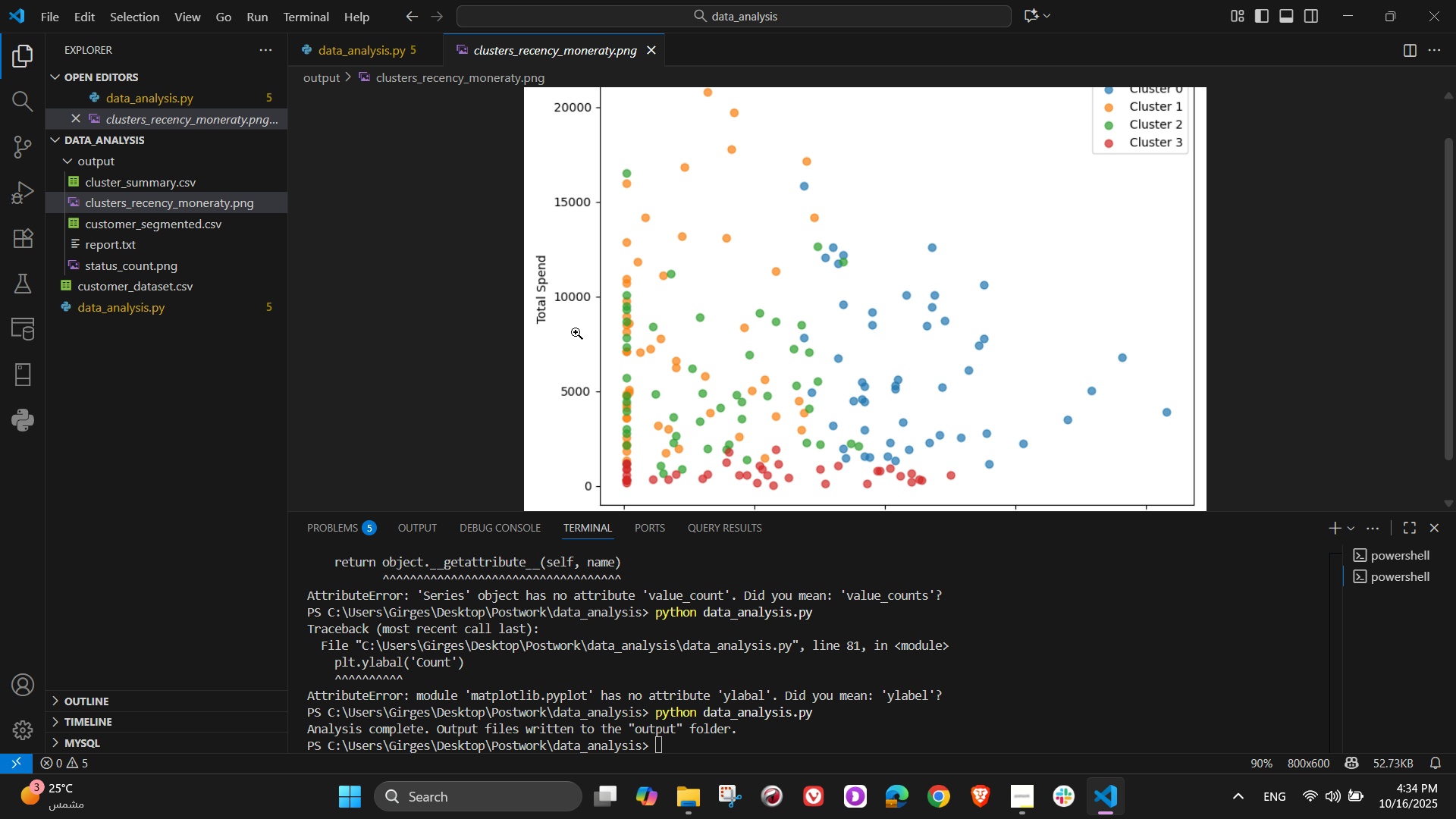 
scroll: coordinate [739, 331], scroll_direction: down, amount: 1.0
 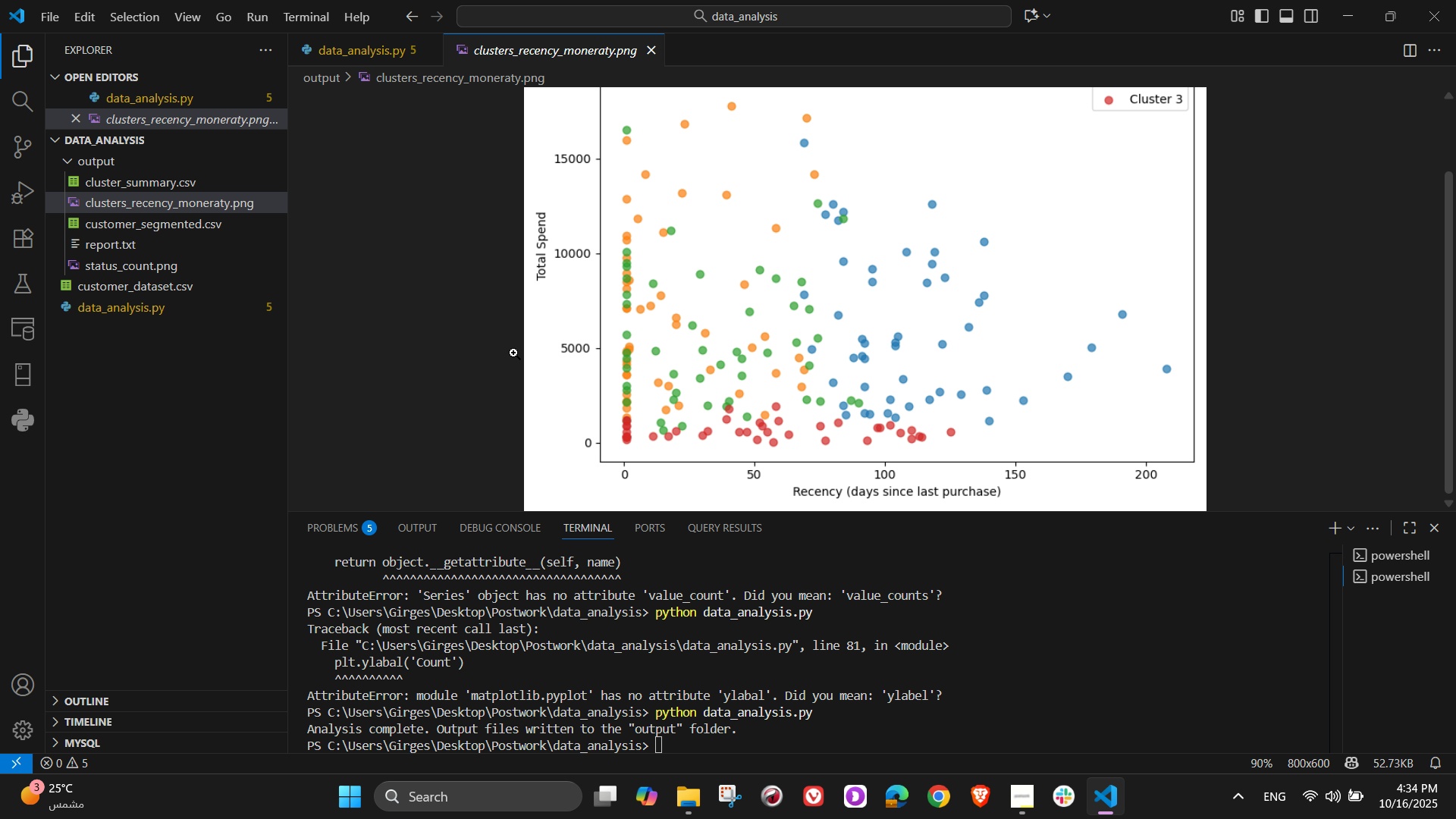 
wait(7.31)
 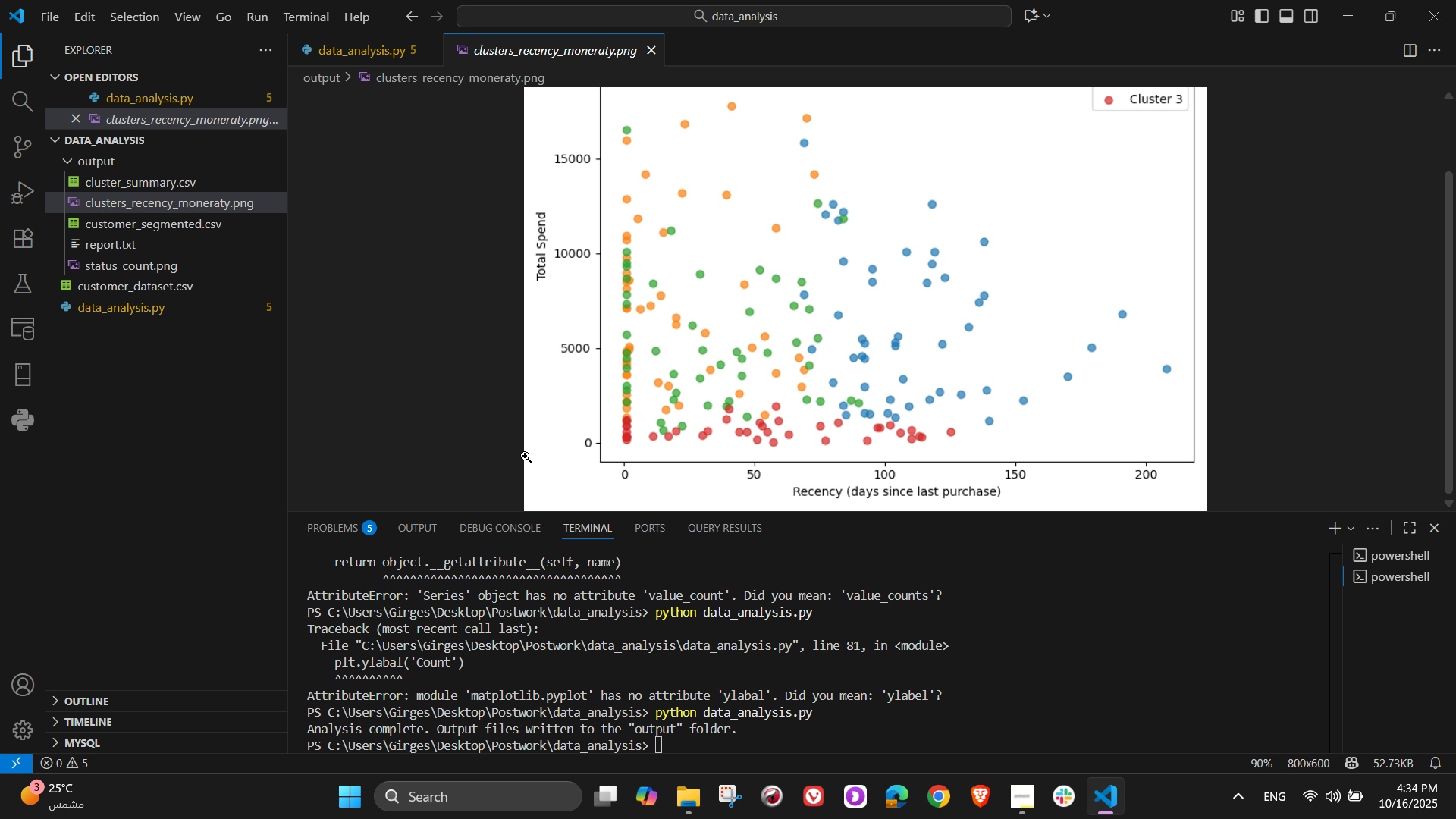 
left_click([182, 224])
 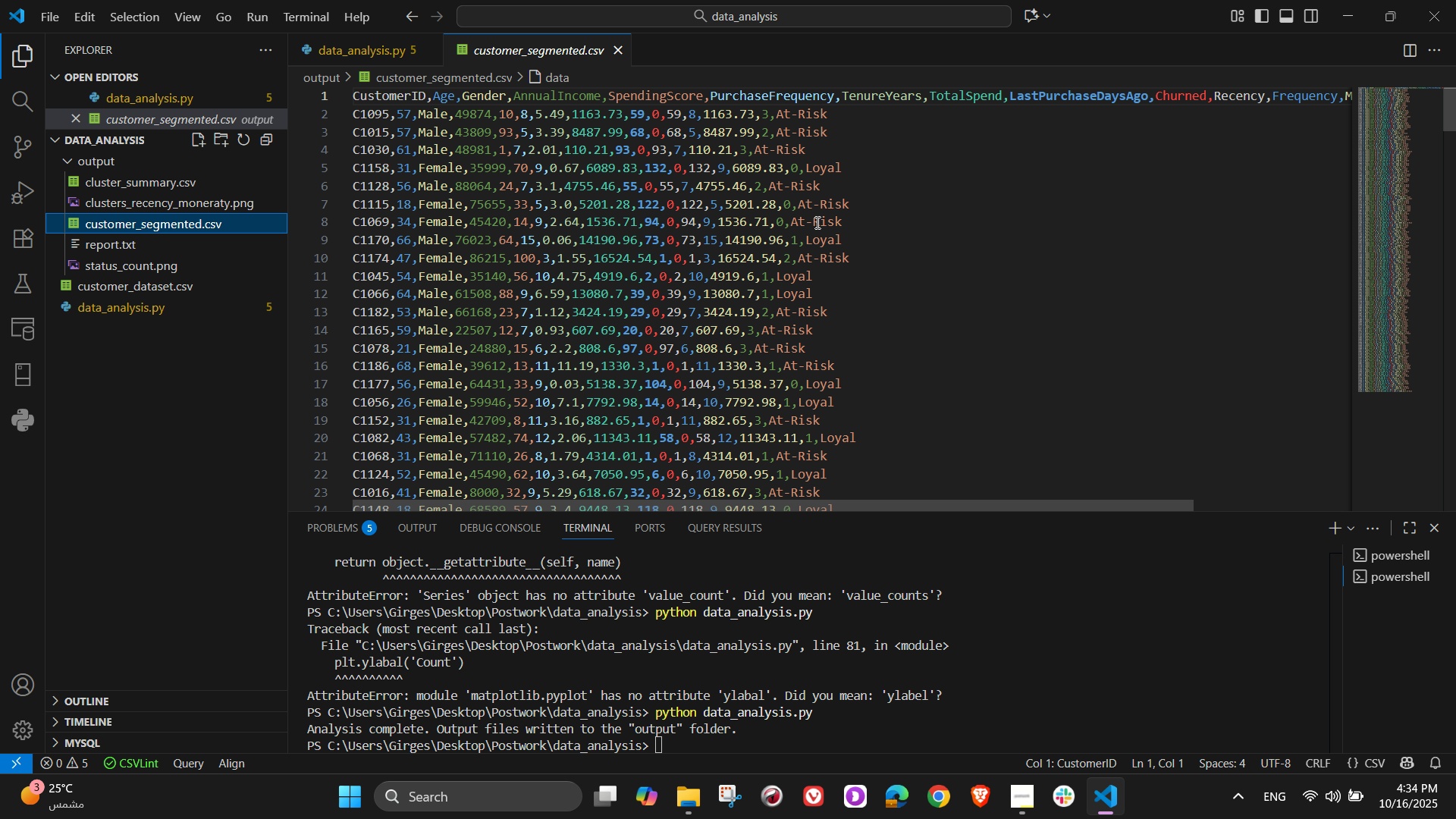 
left_click_drag(start_coordinate=[774, 109], to_coordinate=[838, 419])
 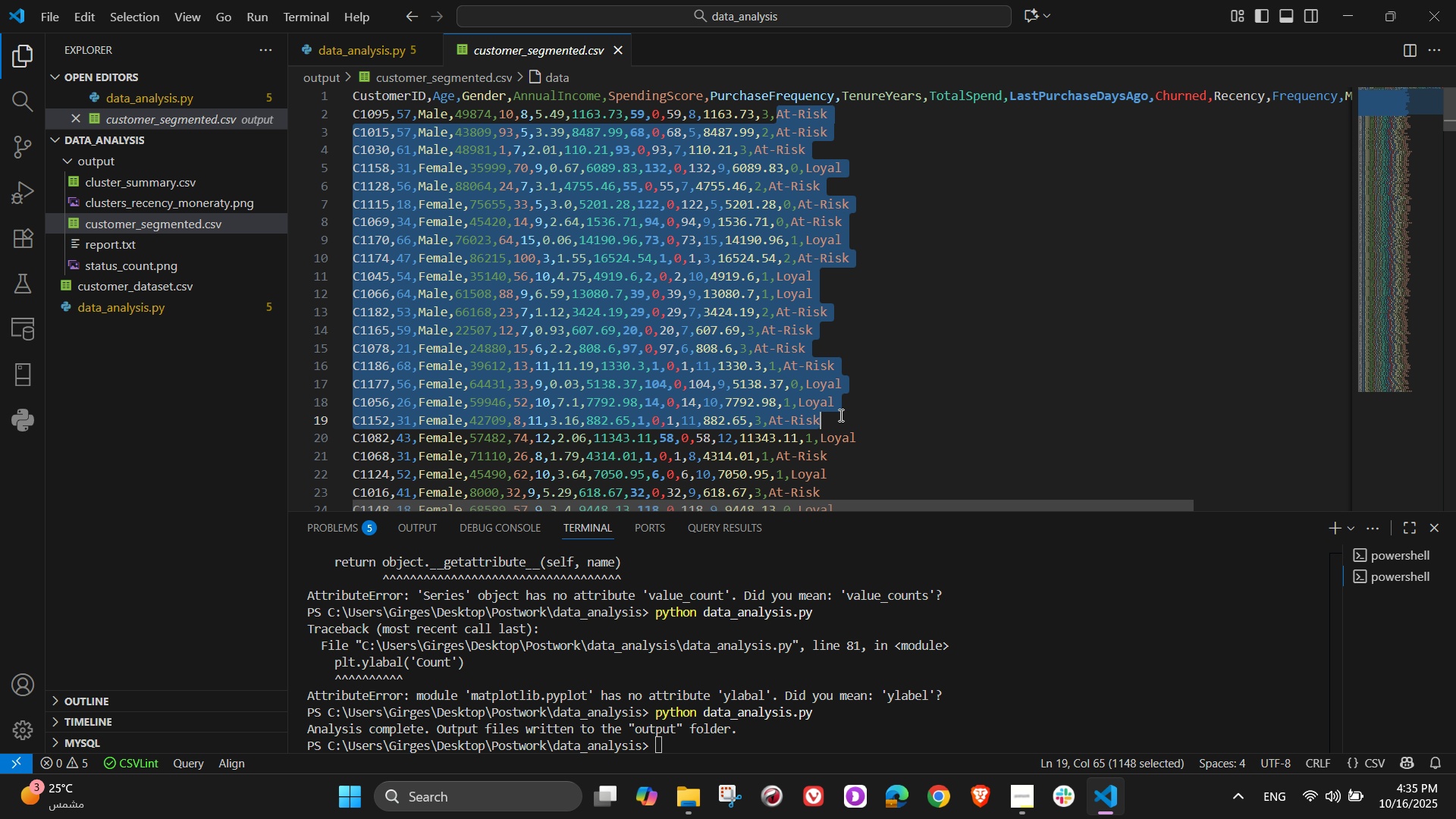 
scroll: coordinate [838, 407], scroll_direction: down, amount: 9.0
 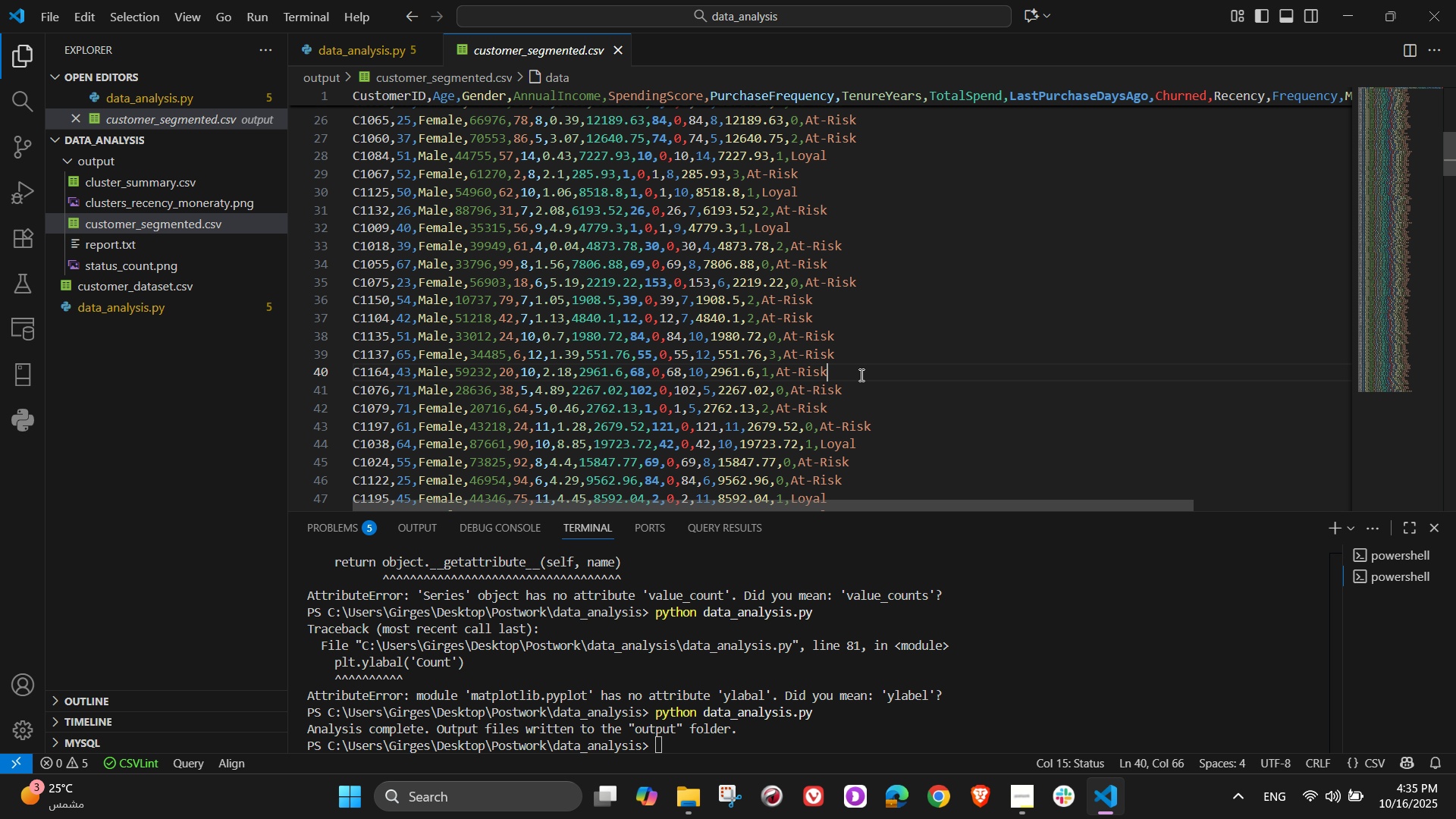 
left_click([860, 375])
 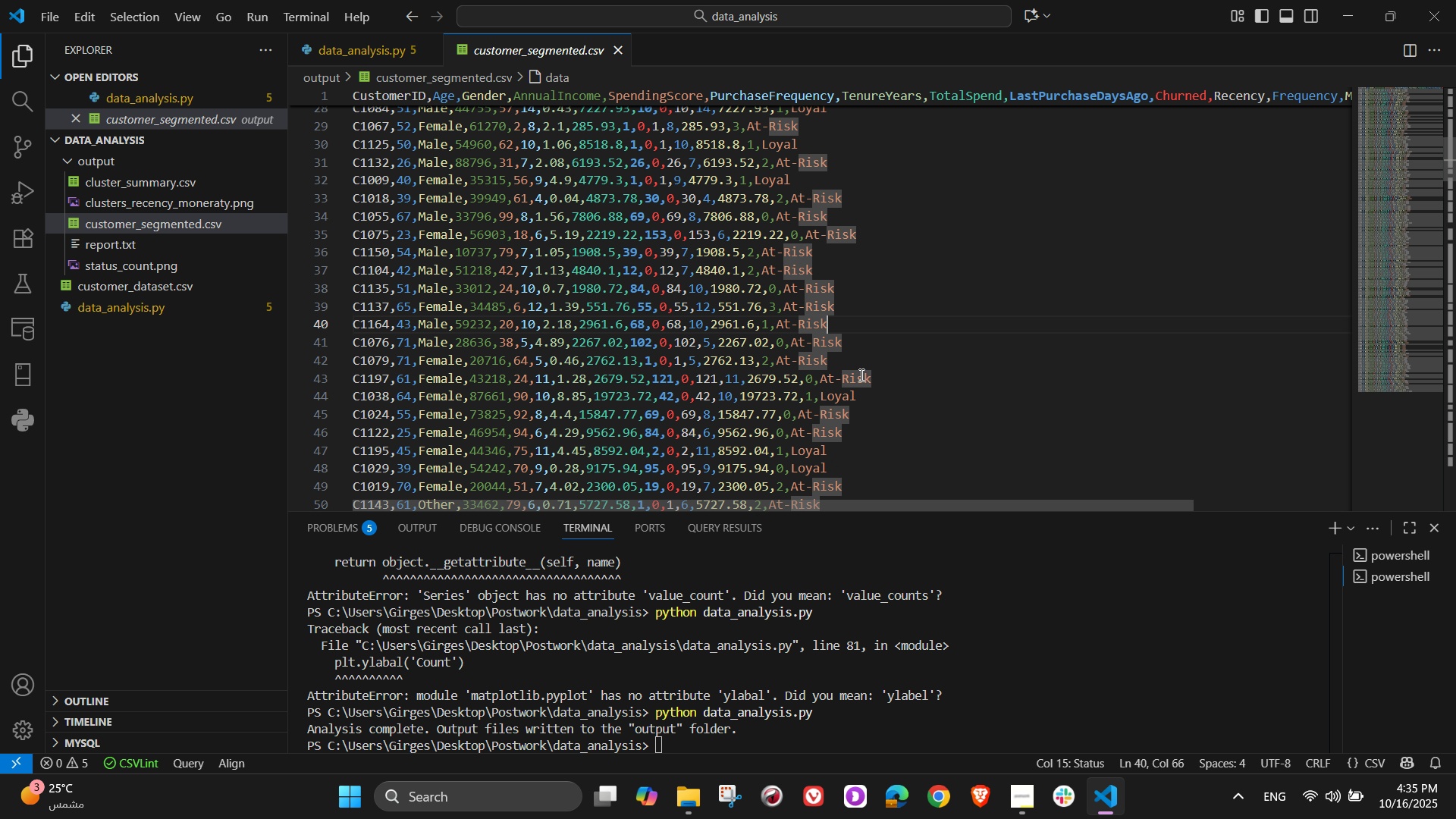 
scroll: coordinate [862, 375], scroll_direction: down, amount: 18.0
 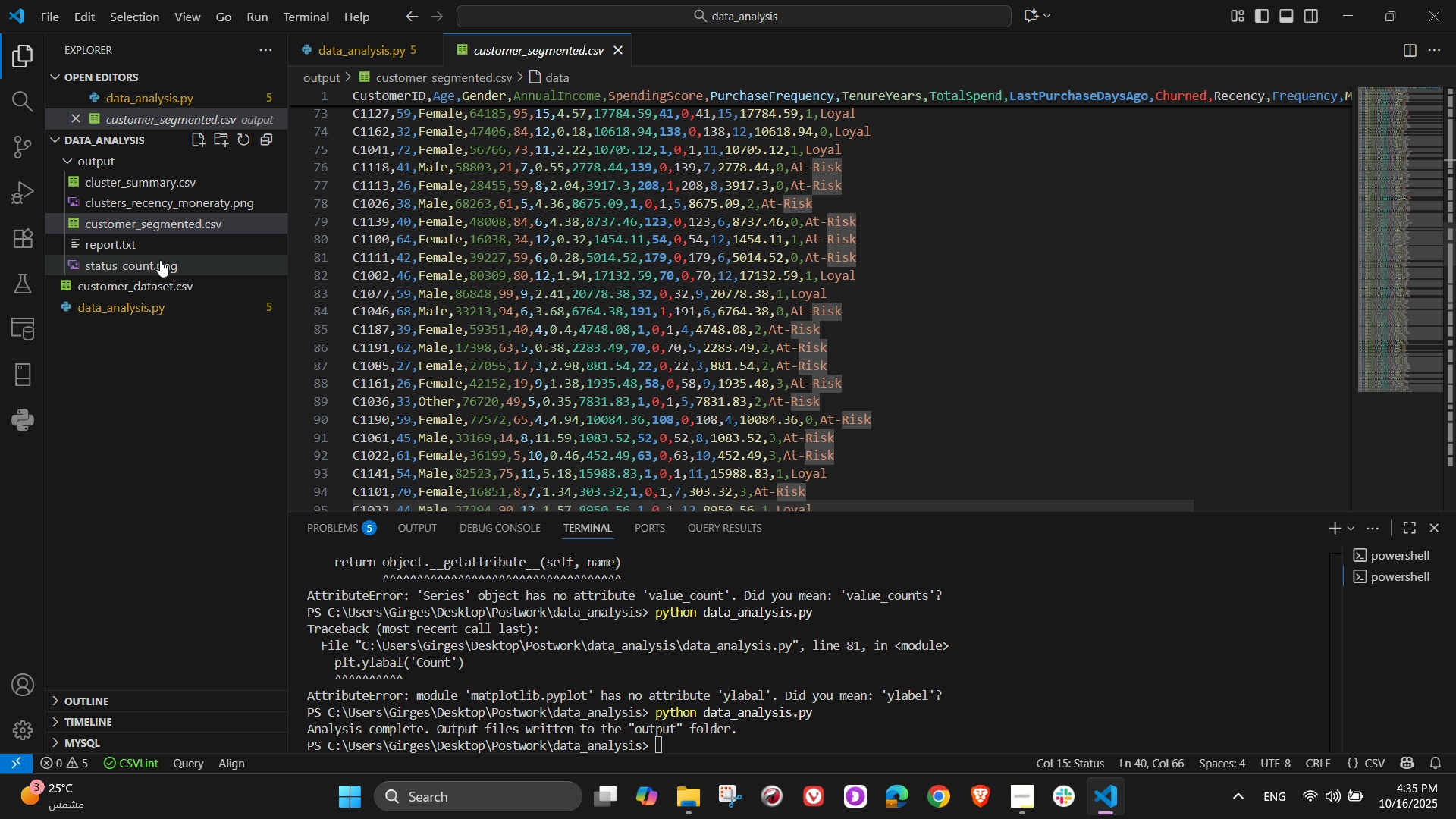 
left_click([124, 244])
 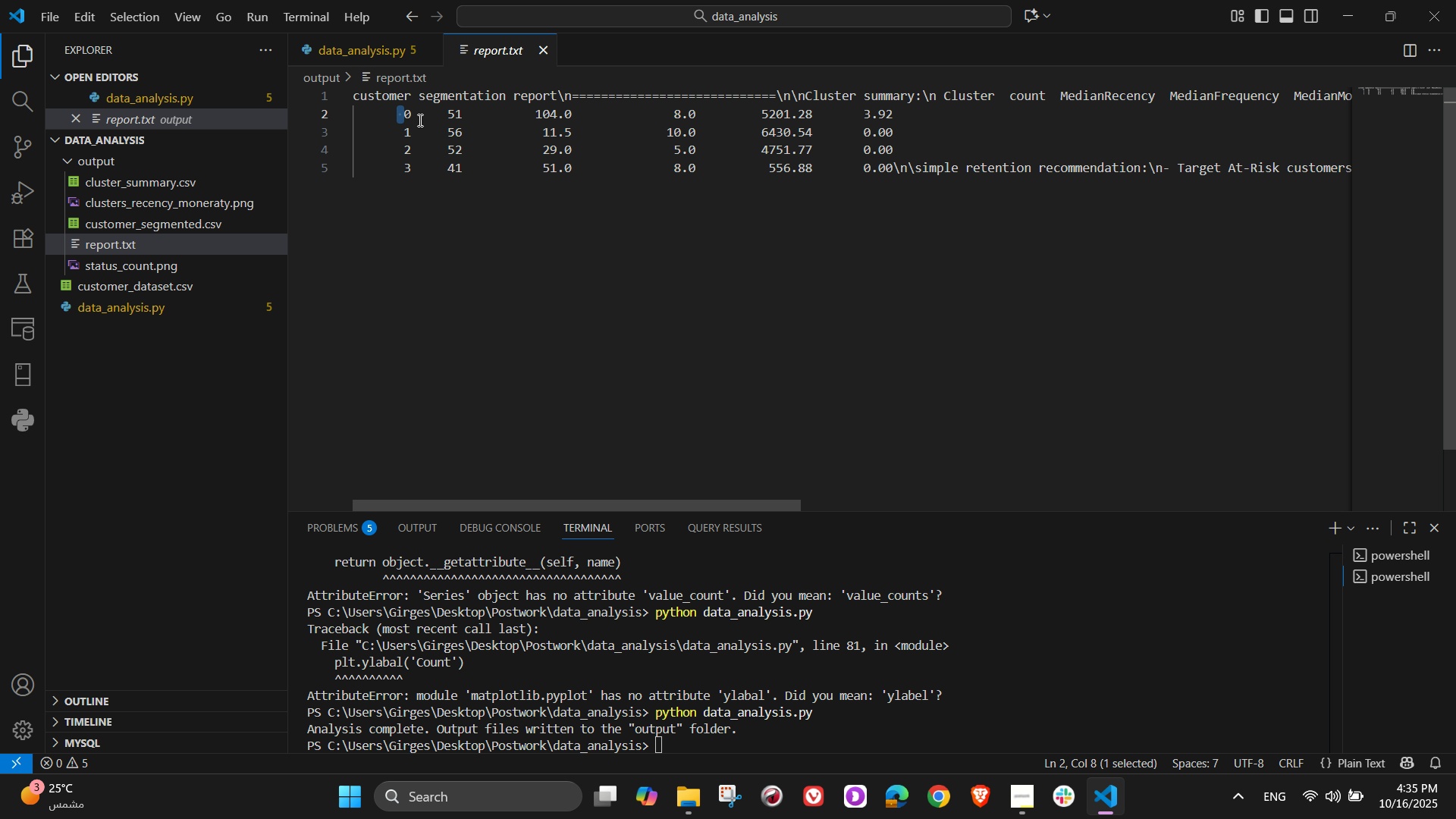 
double_click([422, 144])
 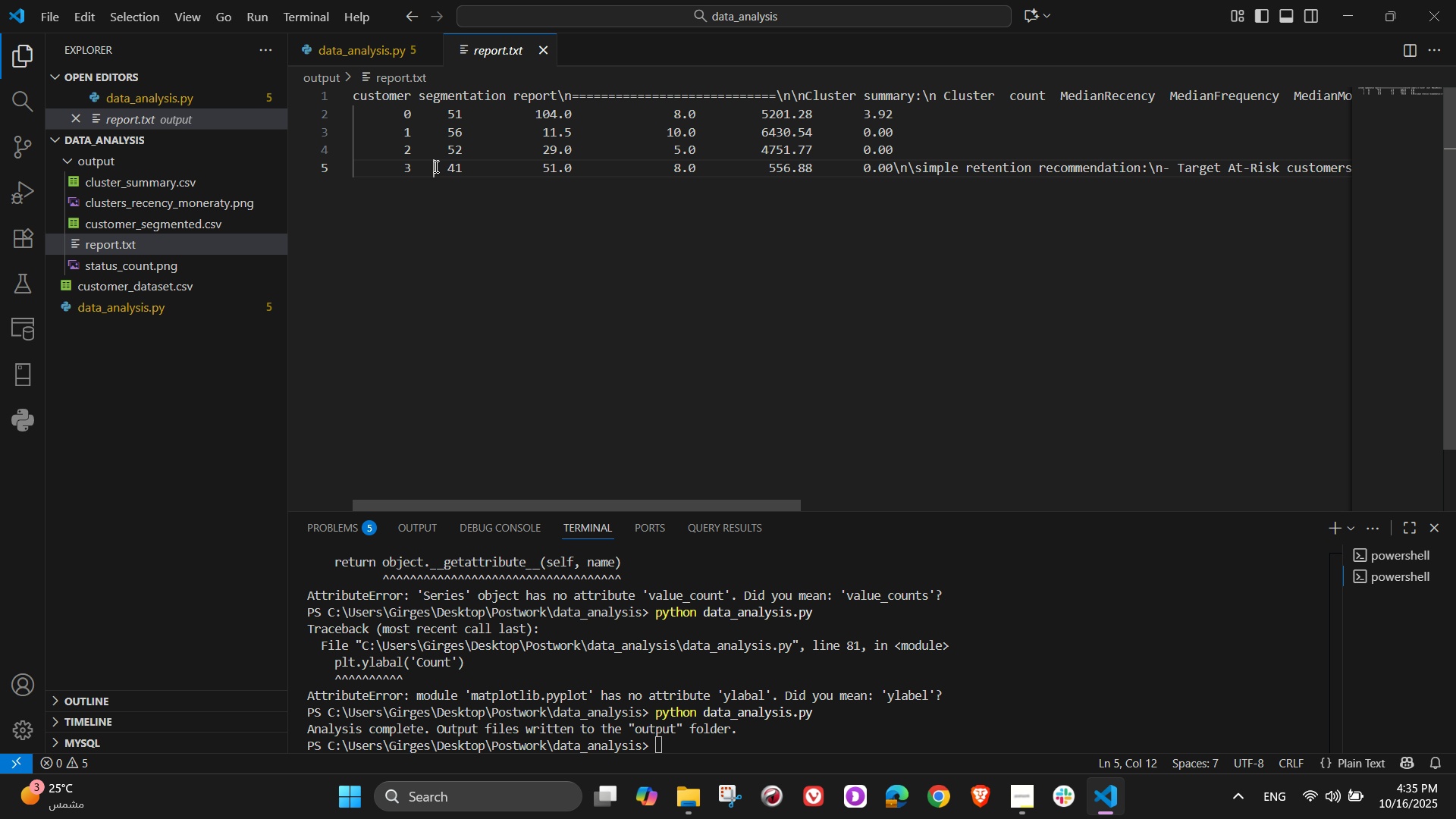 
triple_click([435, 166])
 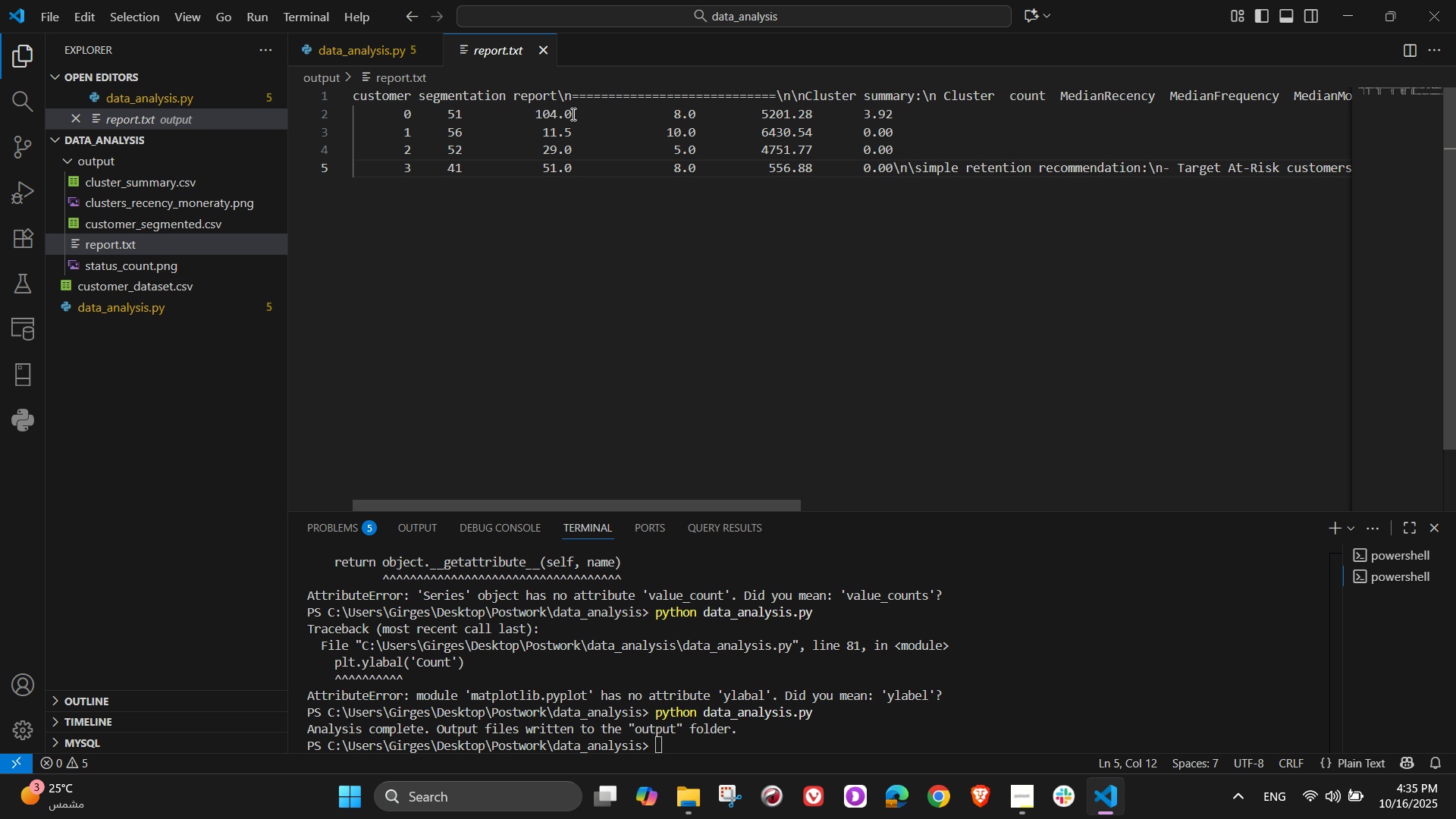 
wait(10.18)
 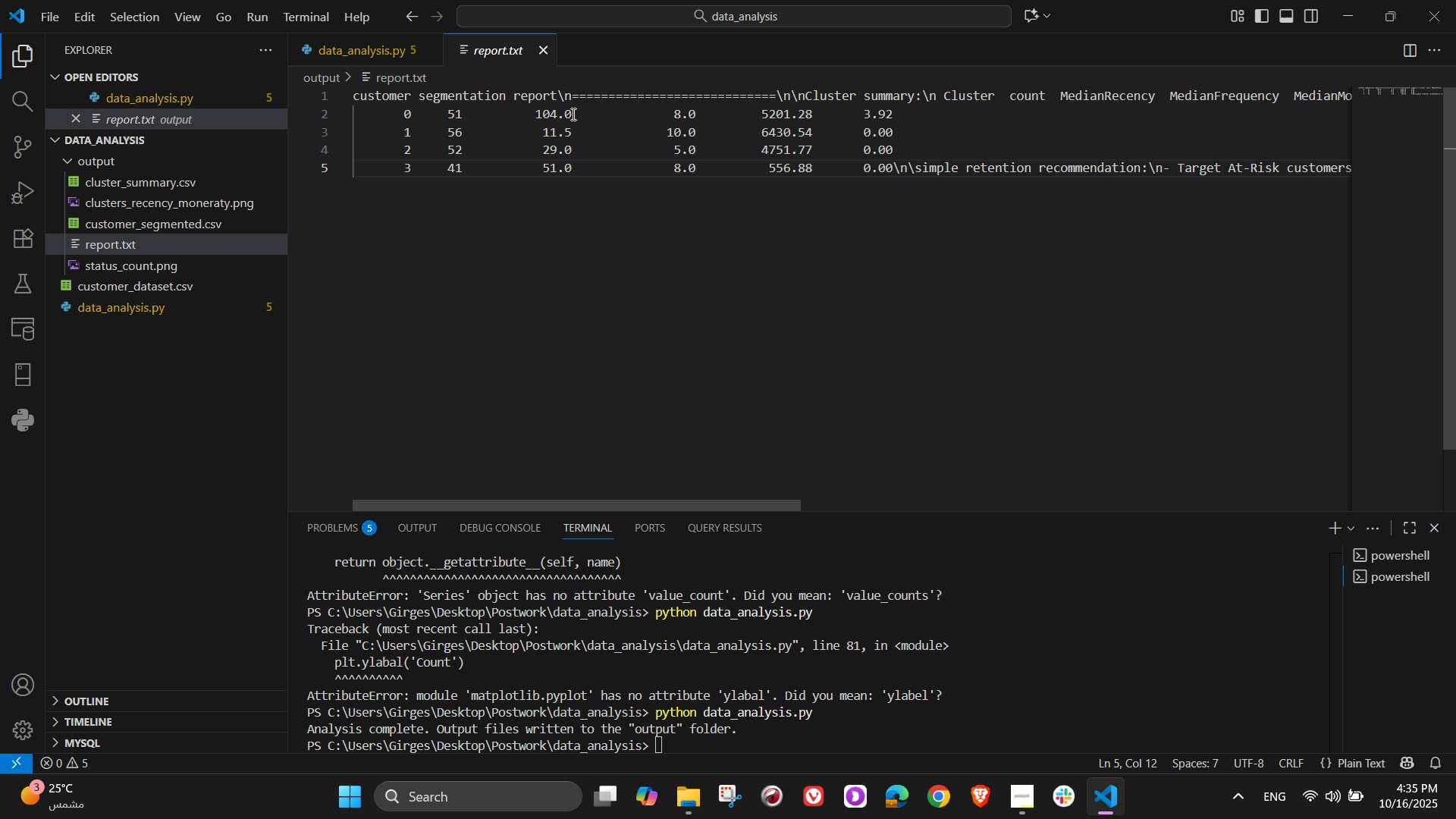 
left_click_drag(start_coordinate=[931, 156], to_coordinate=[635, 161])
 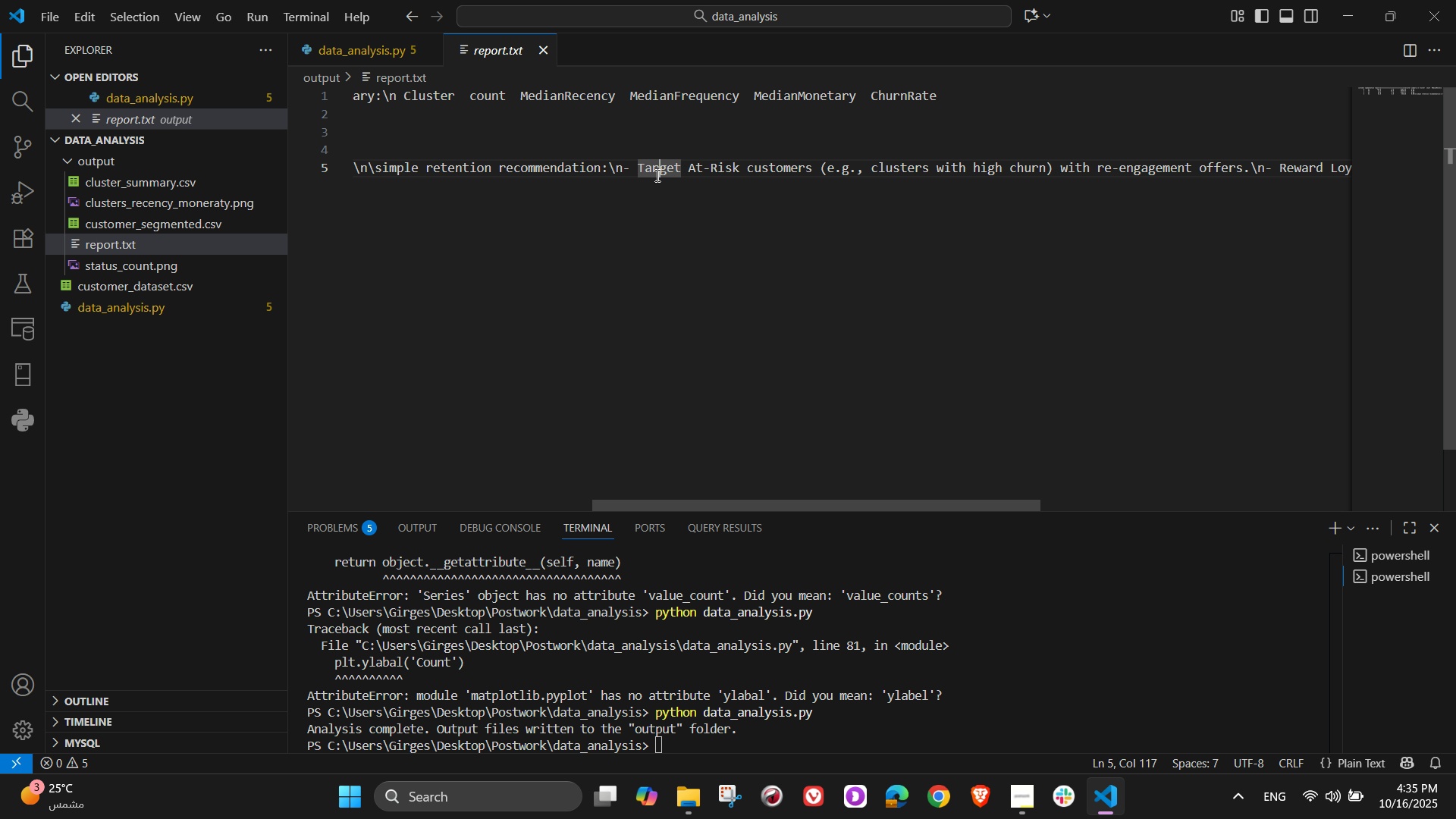 
left_click([656, 175])
 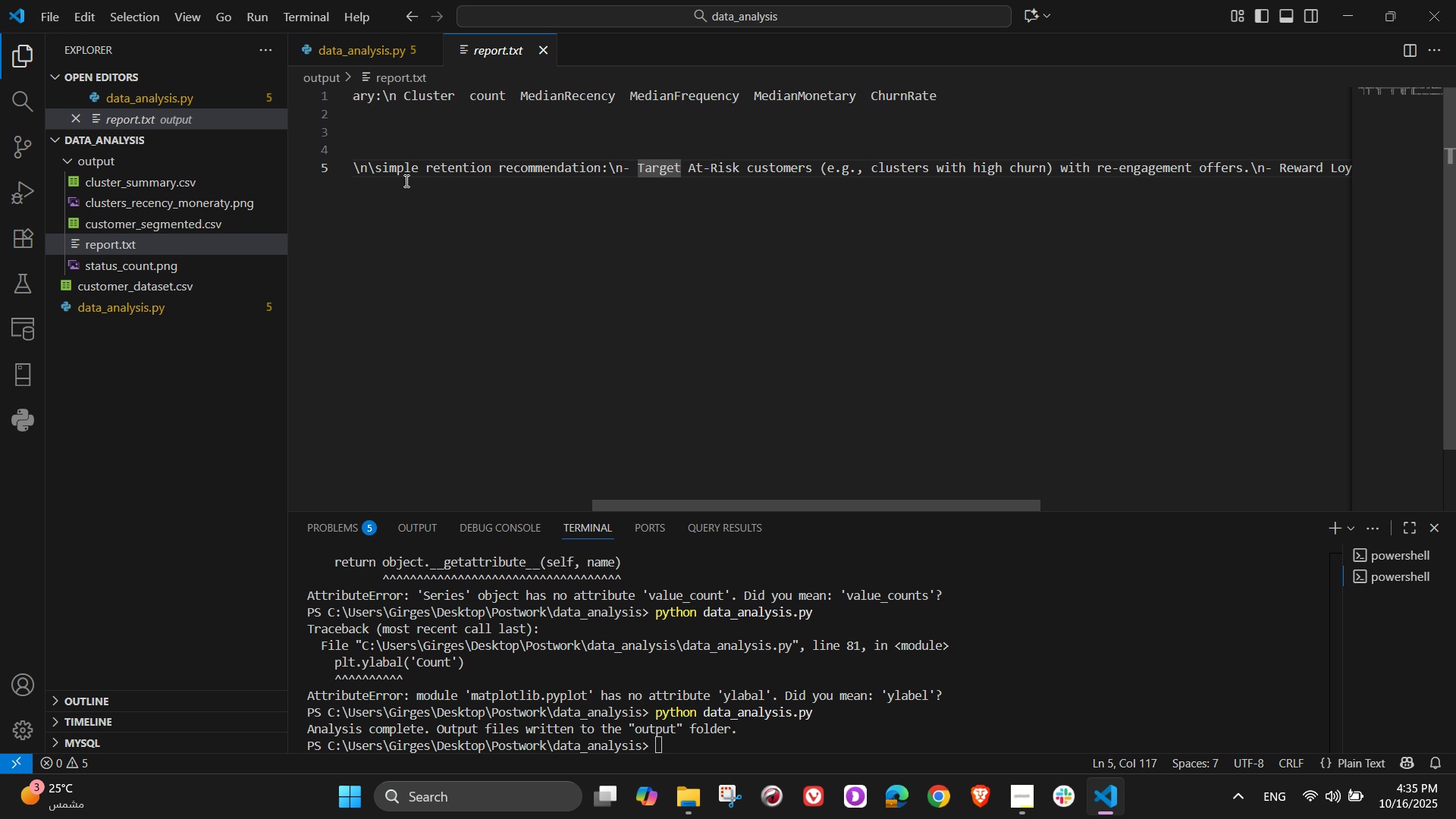 
left_click_drag(start_coordinate=[407, 177], to_coordinate=[328, 168])
 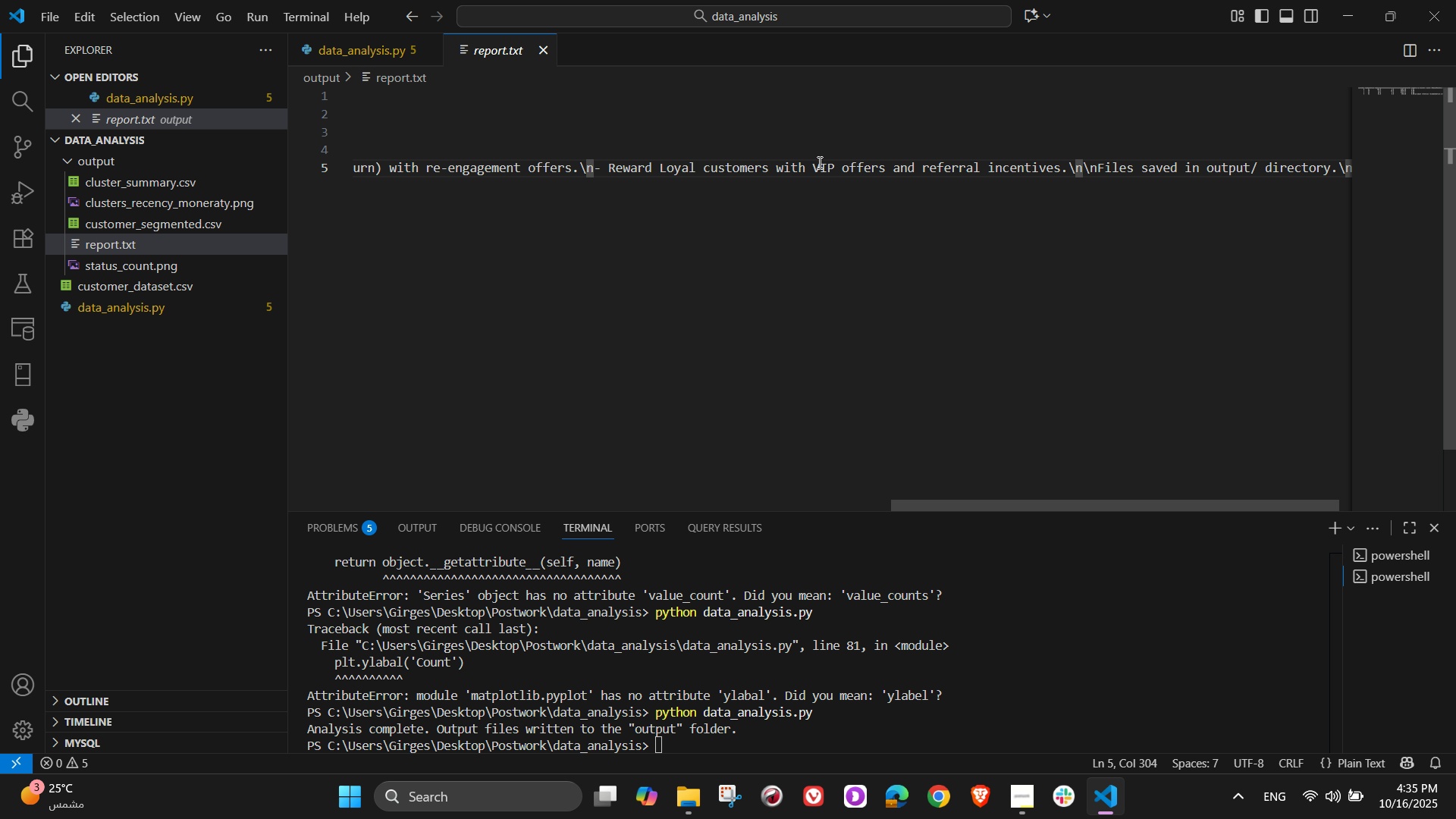 
left_click_drag(start_coordinate=[883, 157], to_coordinate=[405, 157])
 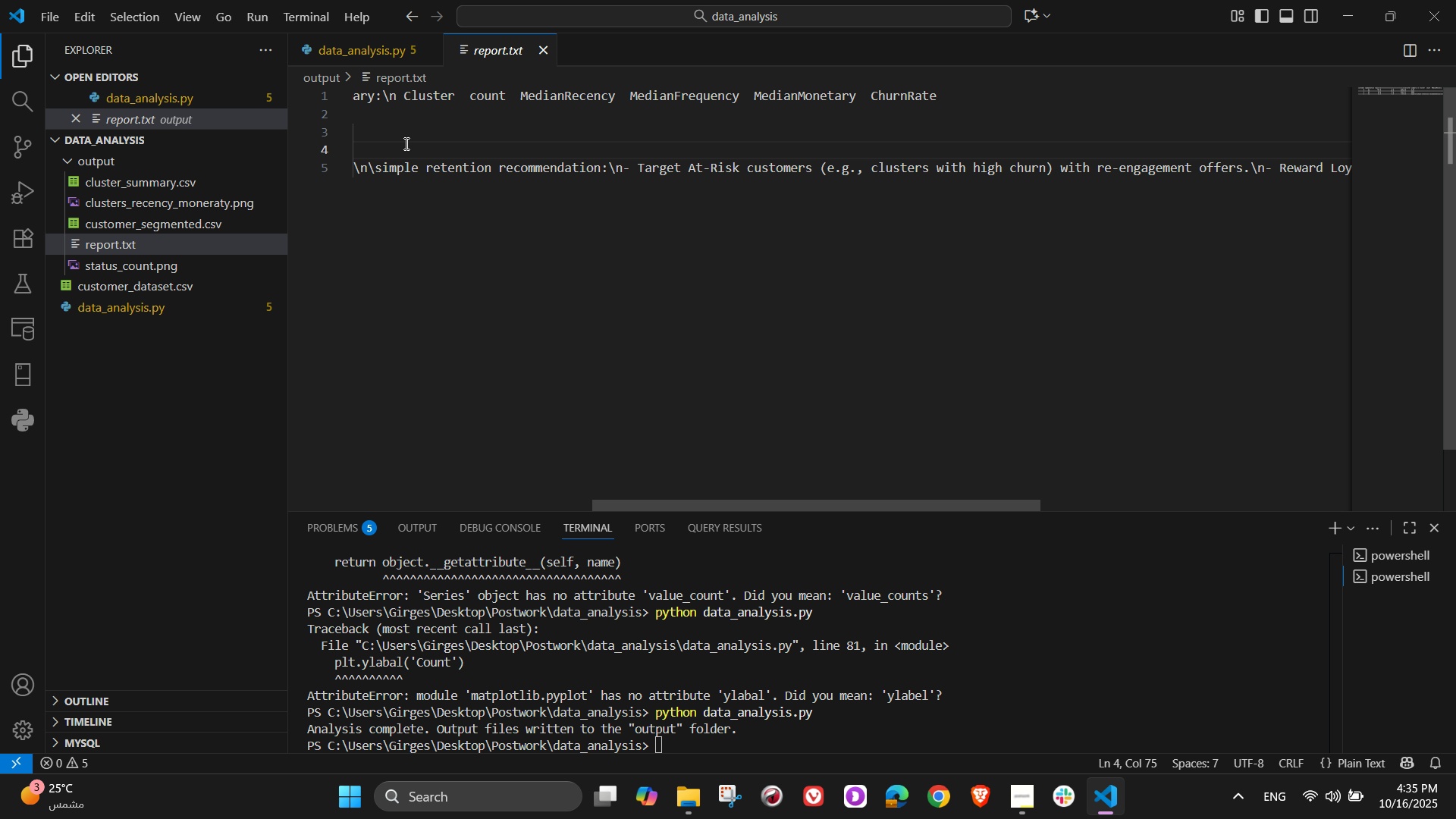 
left_click([405, 143])
 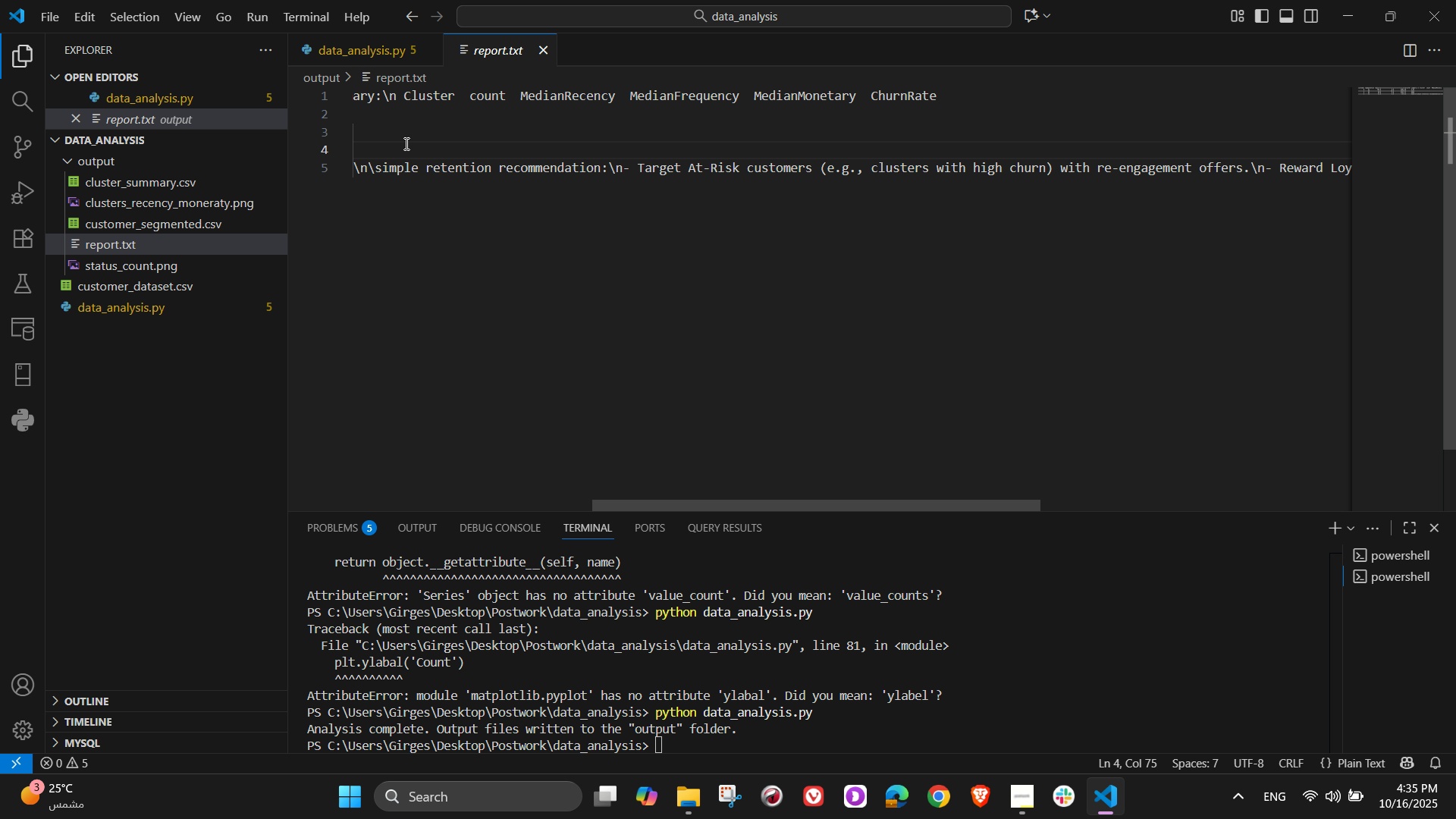 
scroll: coordinate [406, 143], scroll_direction: up, amount: 3.0
 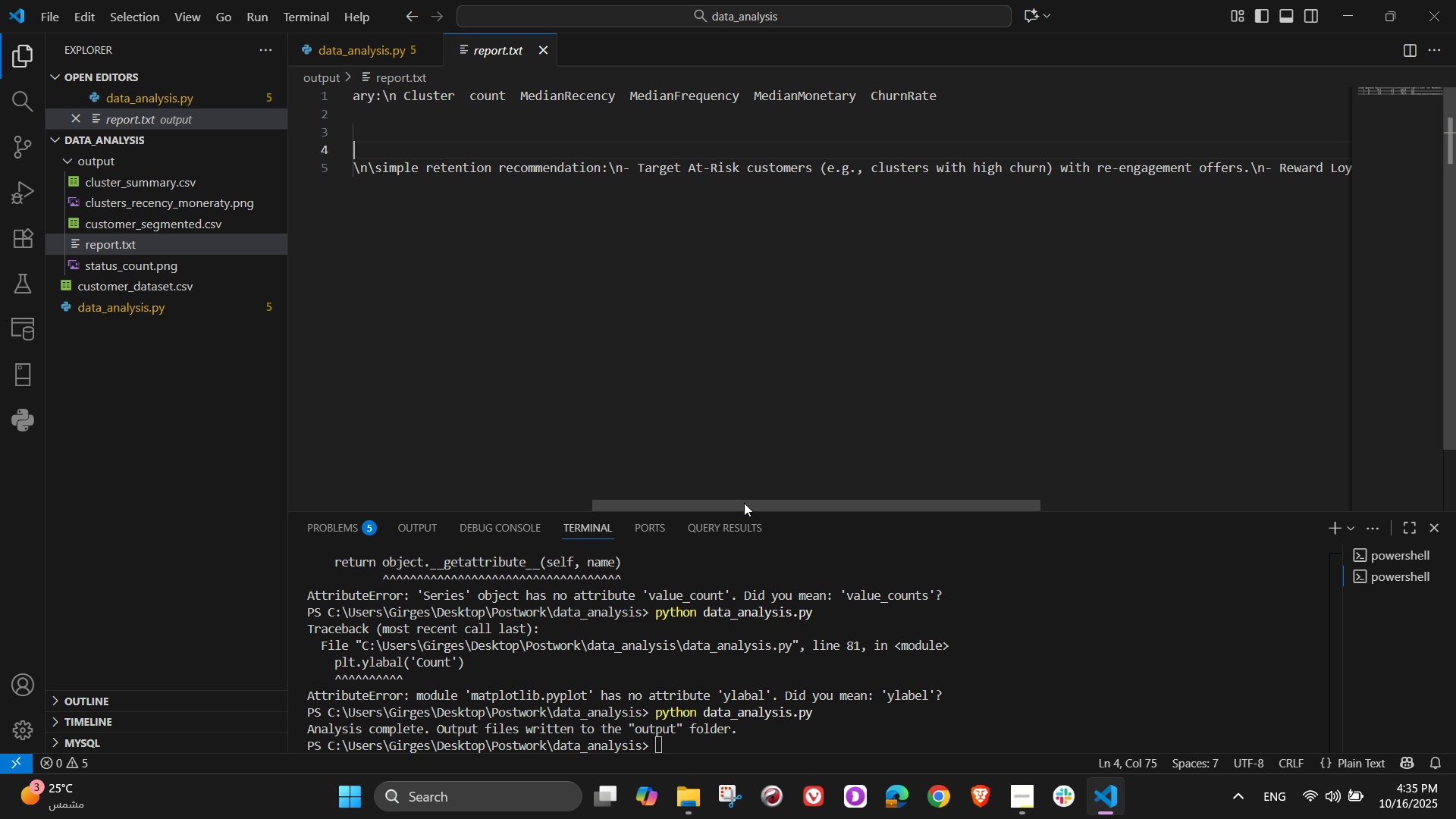 
left_click_drag(start_coordinate=[743, 506], to_coordinate=[490, 475])
 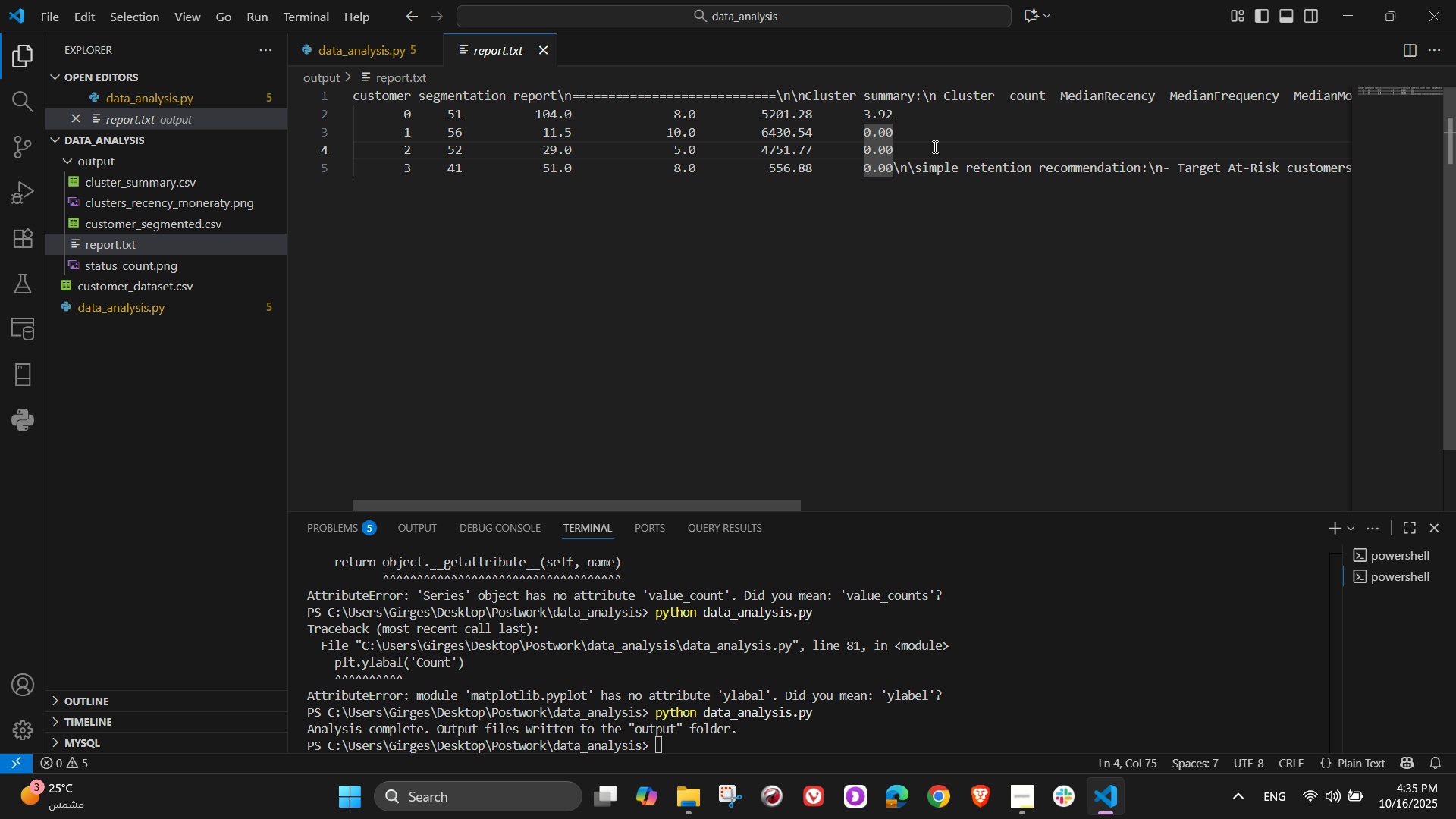 
left_click([938, 131])
 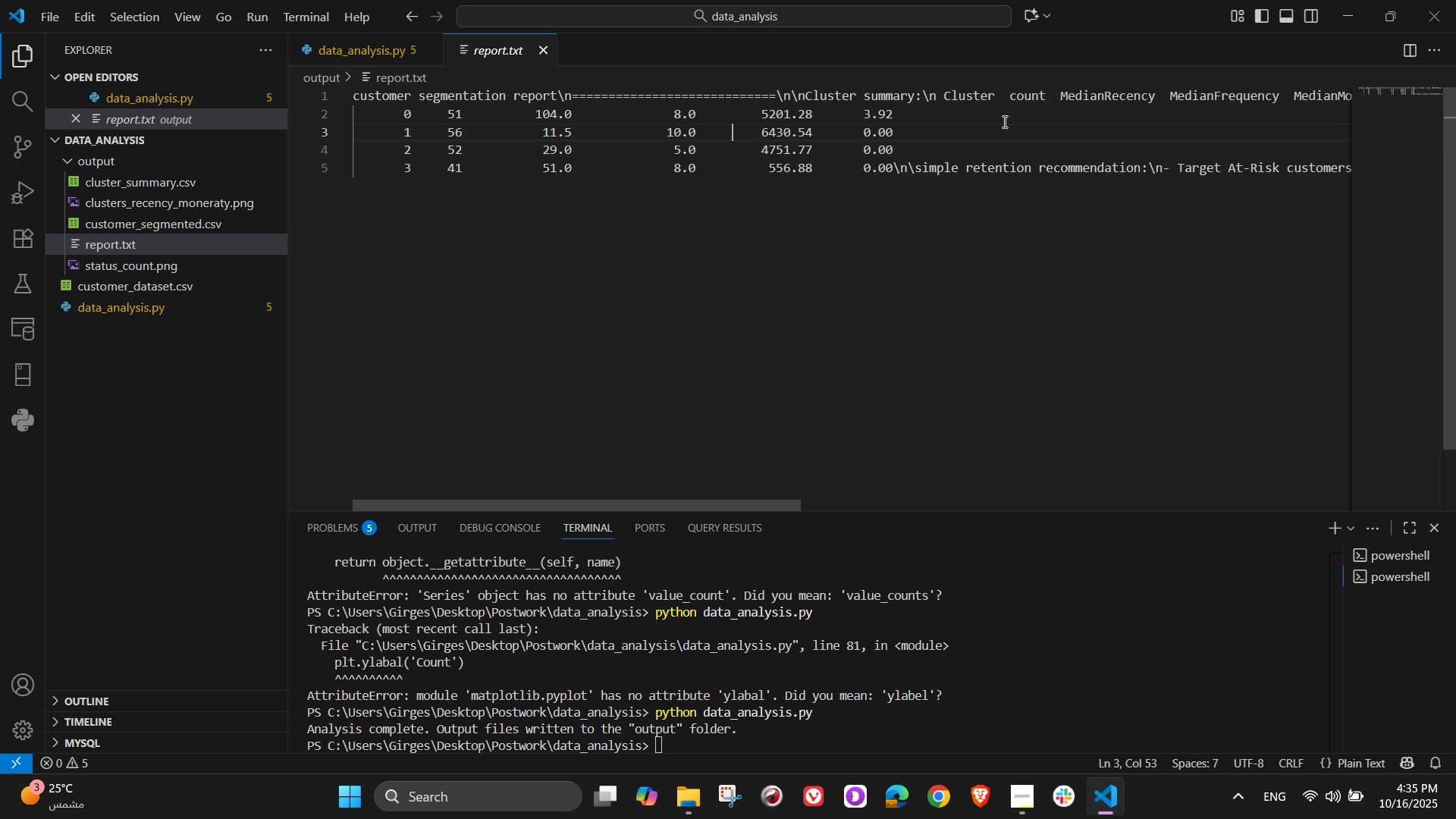 
left_click_drag(start_coordinate=[1015, 105], to_coordinate=[1106, 93])
 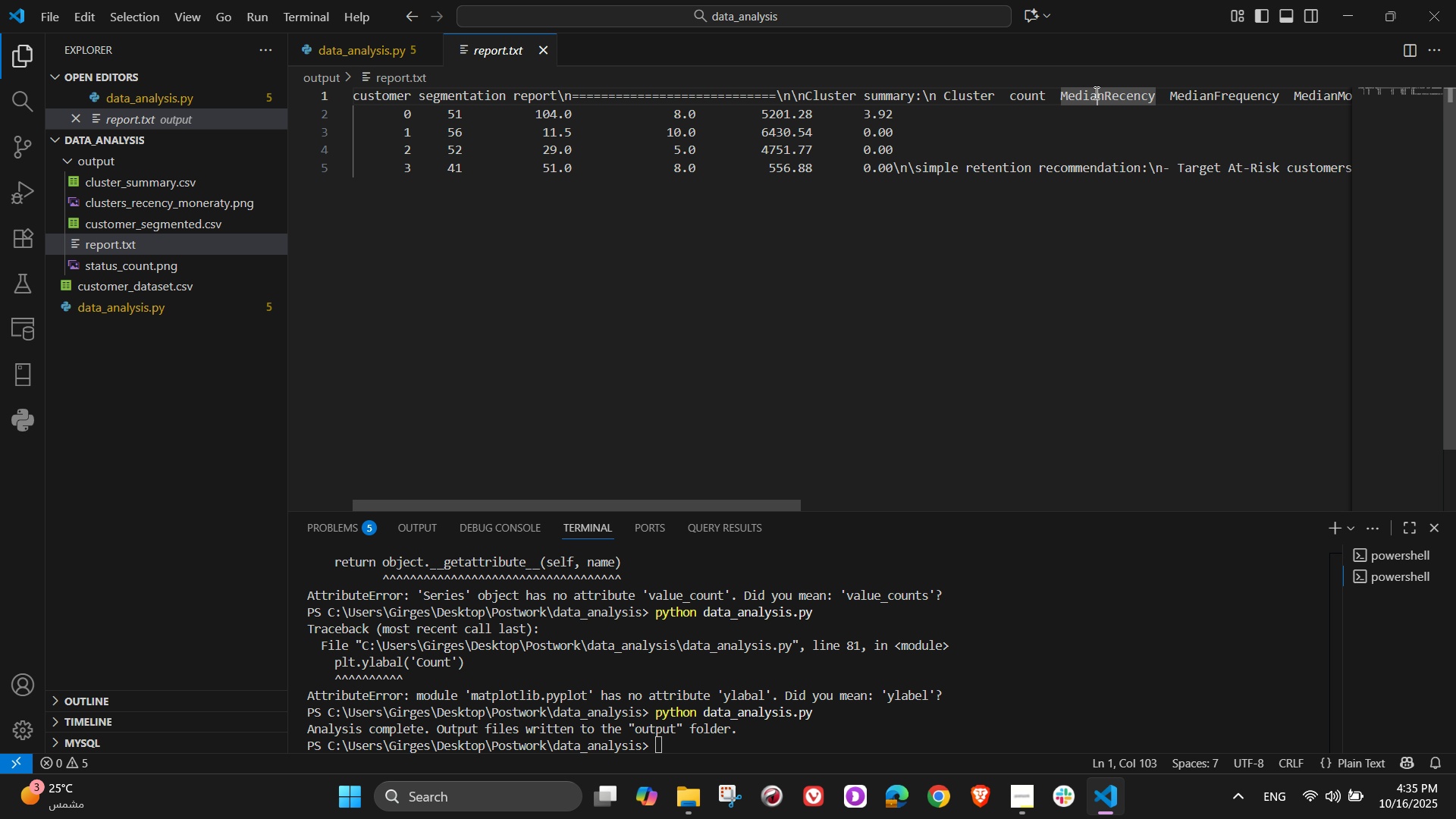 
left_click([1095, 93])
 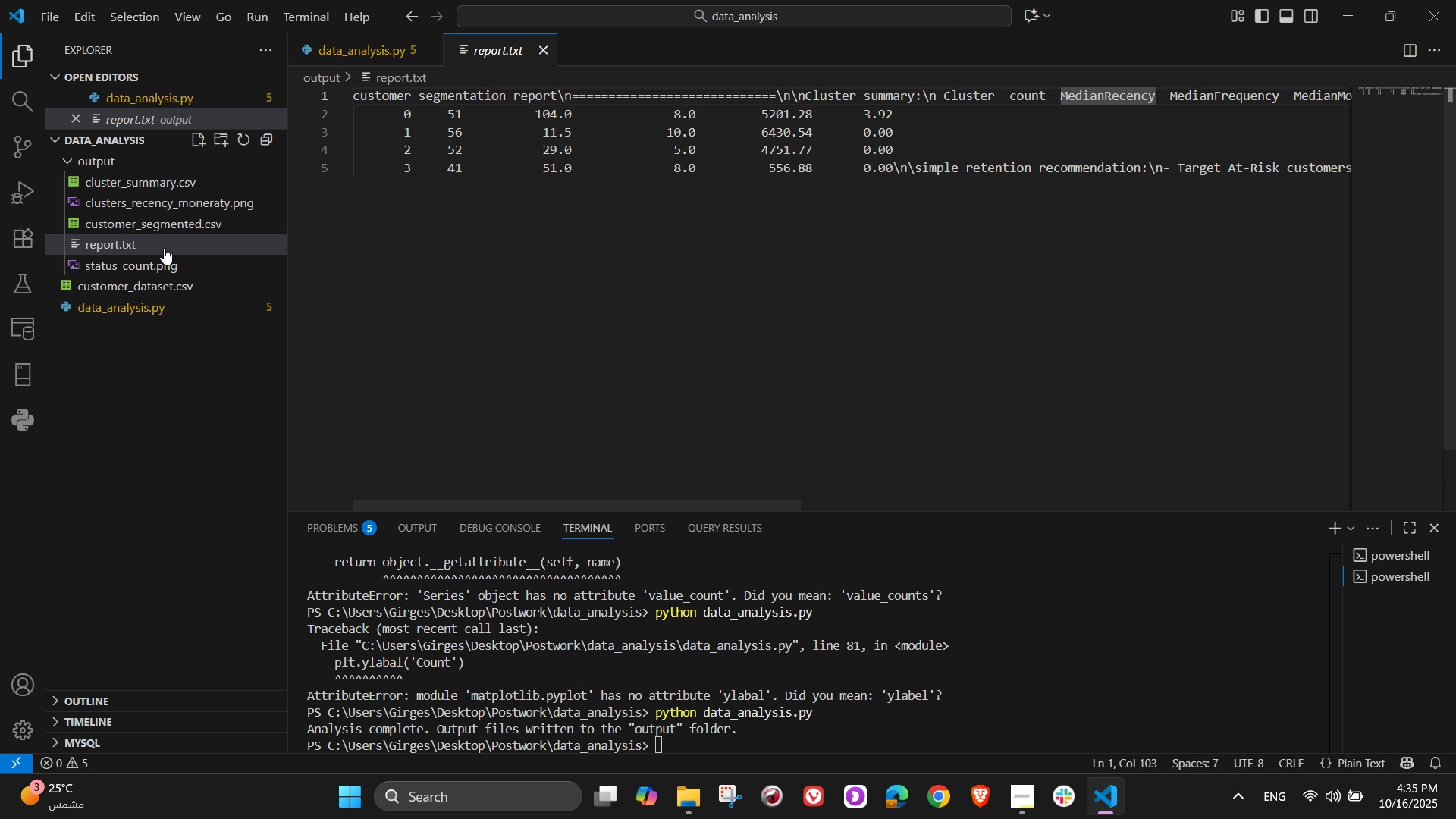 
left_click([168, 260])
 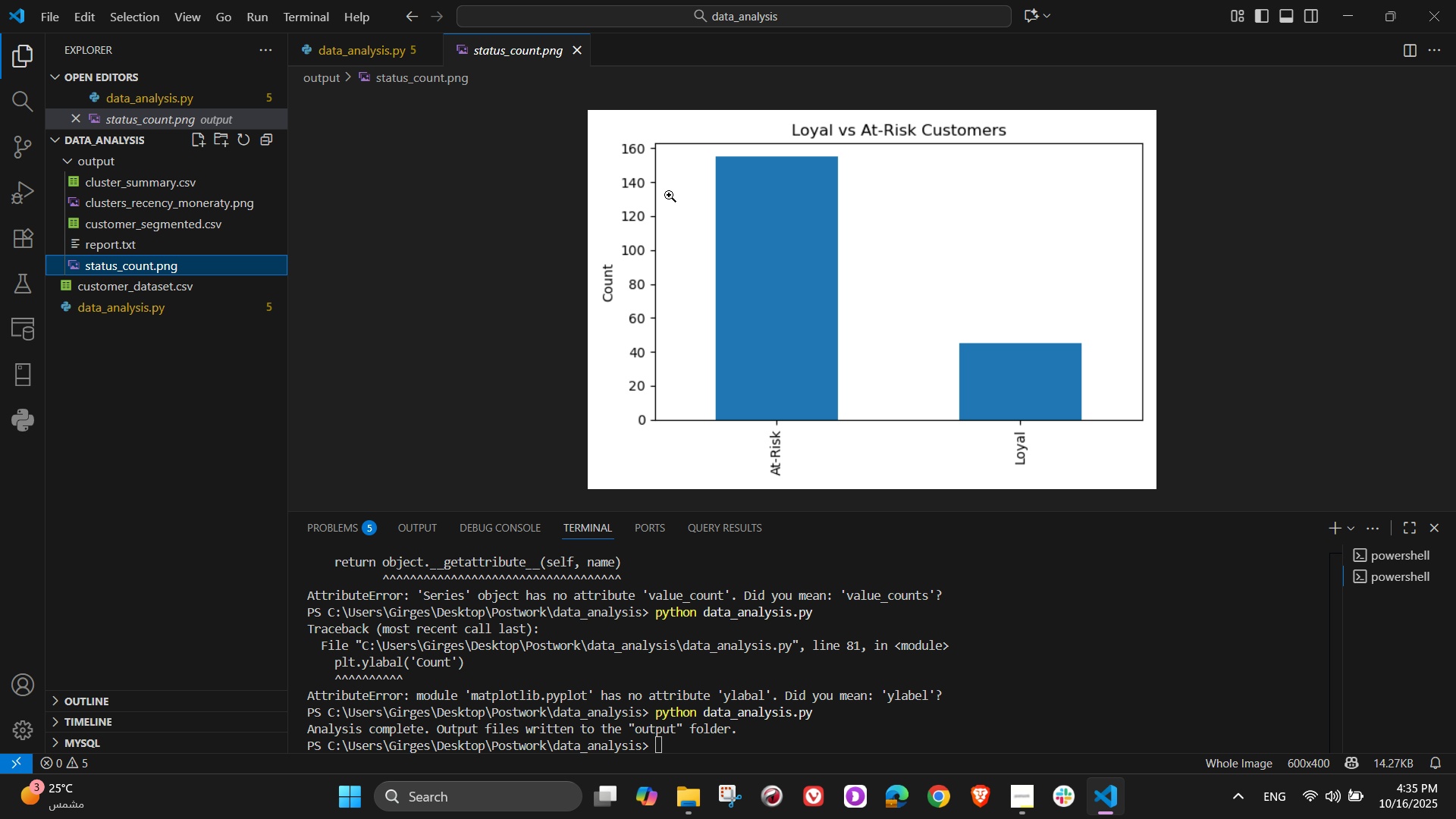 
wait(5.94)
 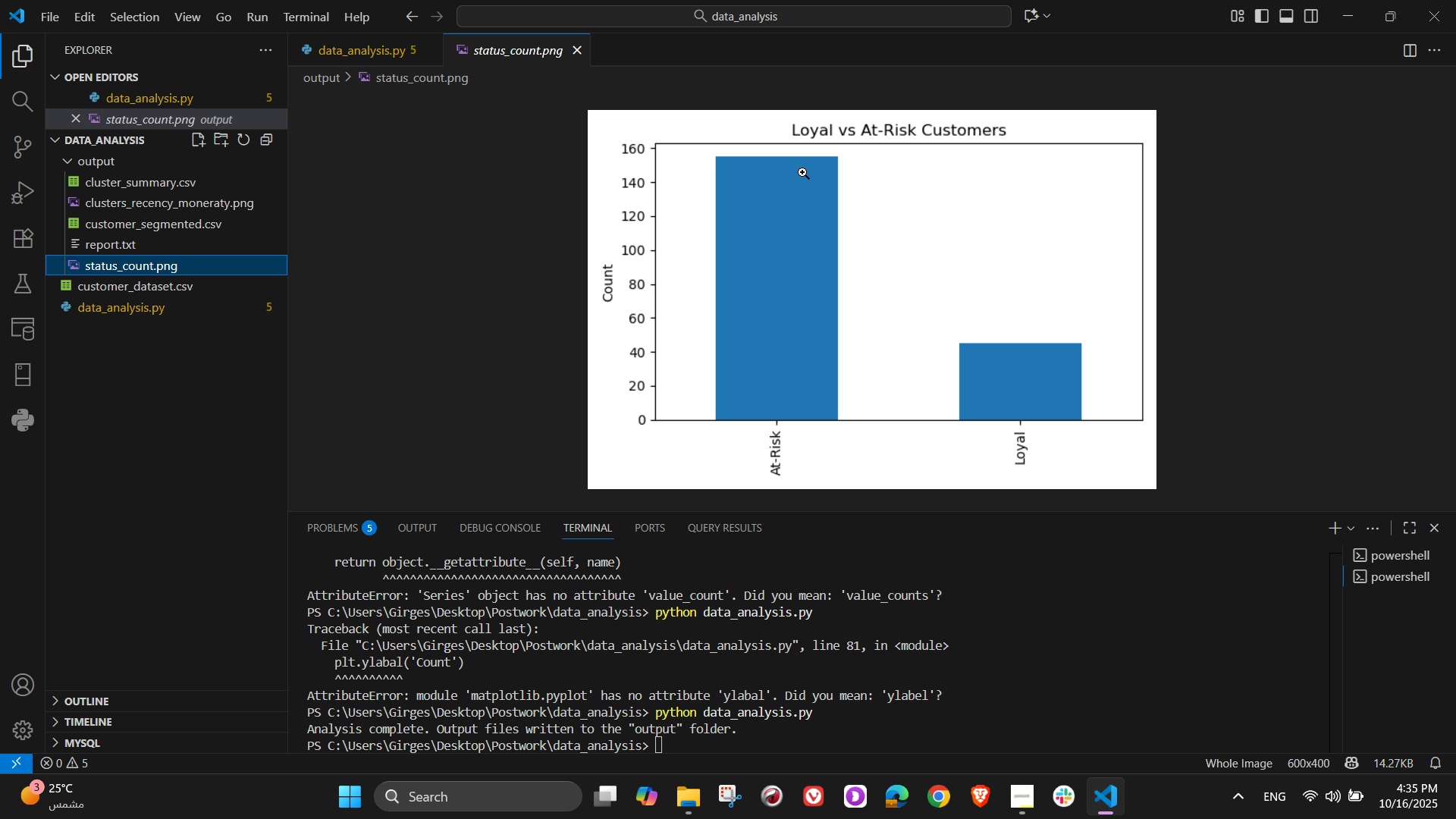 
left_click_drag(start_coordinate=[1039, 483], to_coordinate=[1035, 351])
 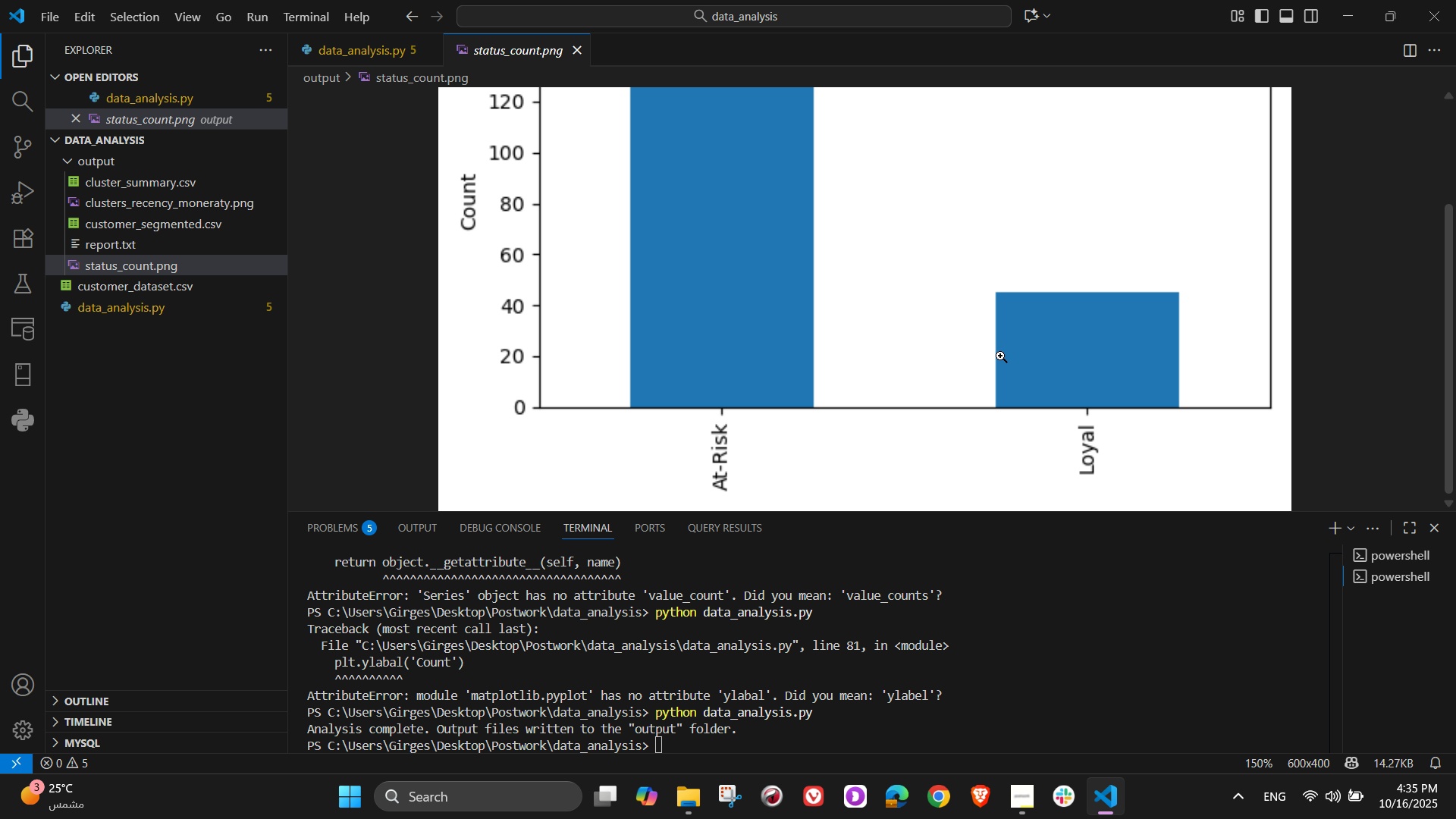 
scroll: coordinate [1000, 356], scroll_direction: down, amount: 1.0
 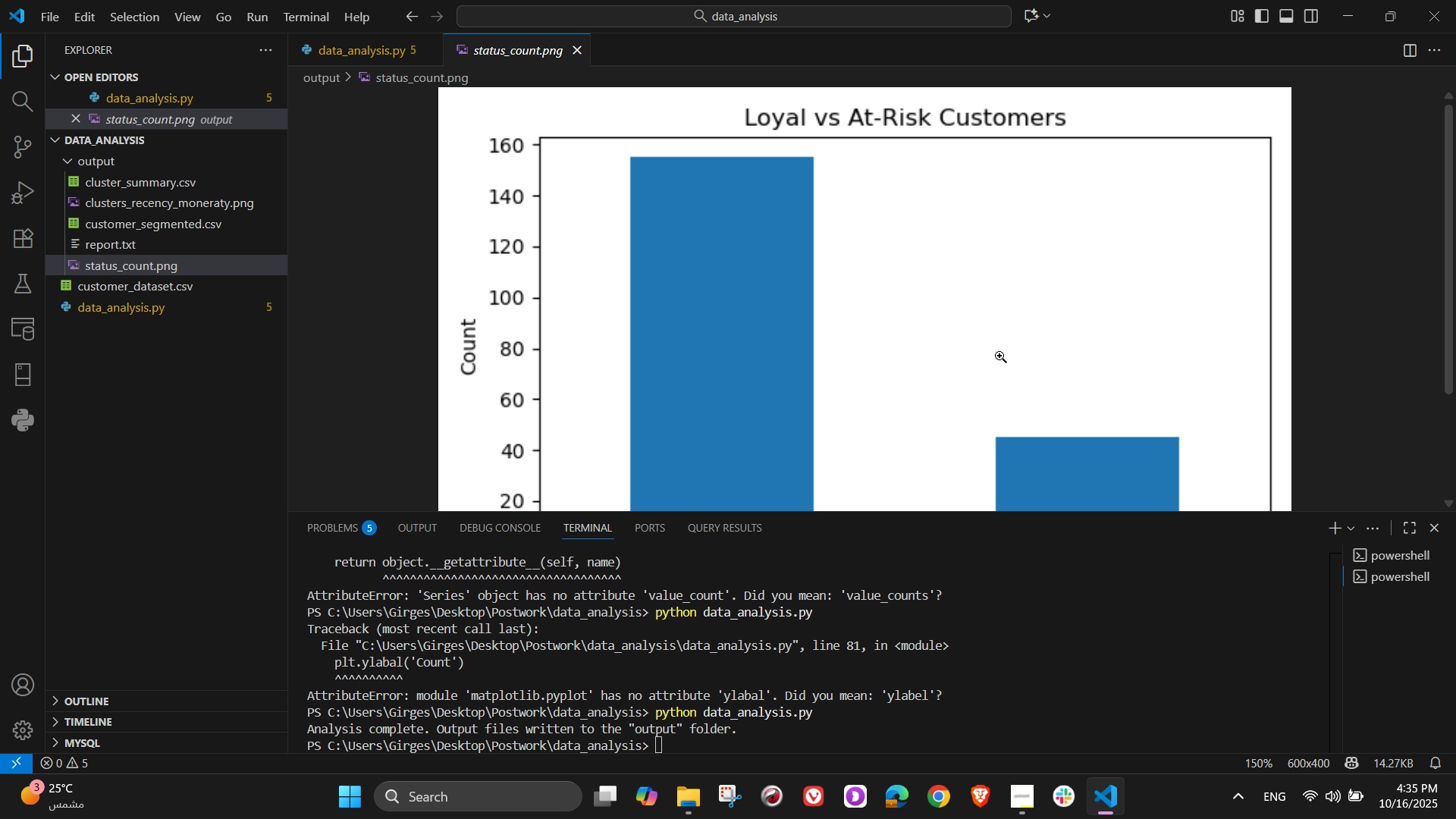 
scroll: coordinate [514, 184], scroll_direction: up, amount: 7.0
 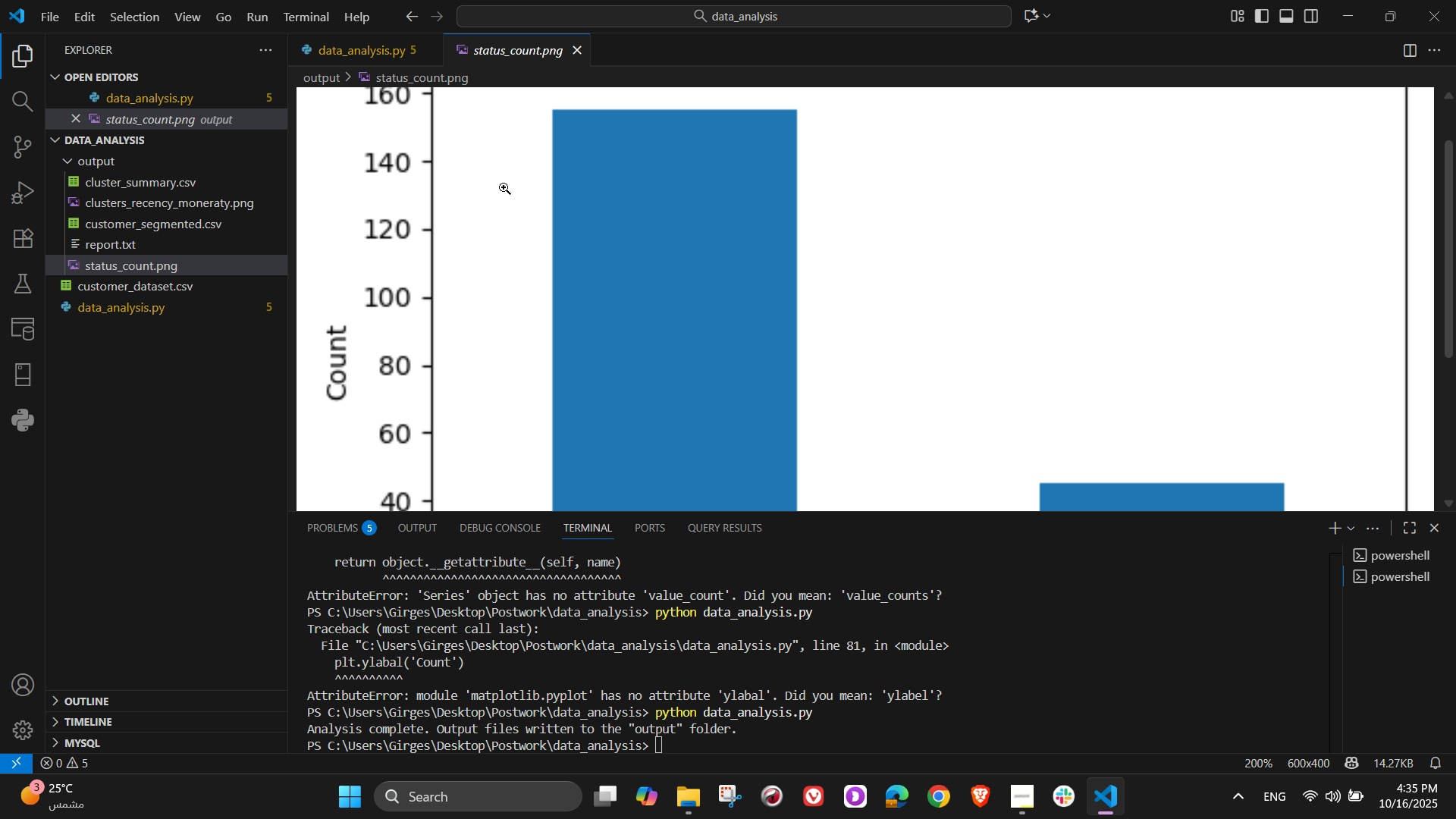 
left_click([504, 187])
 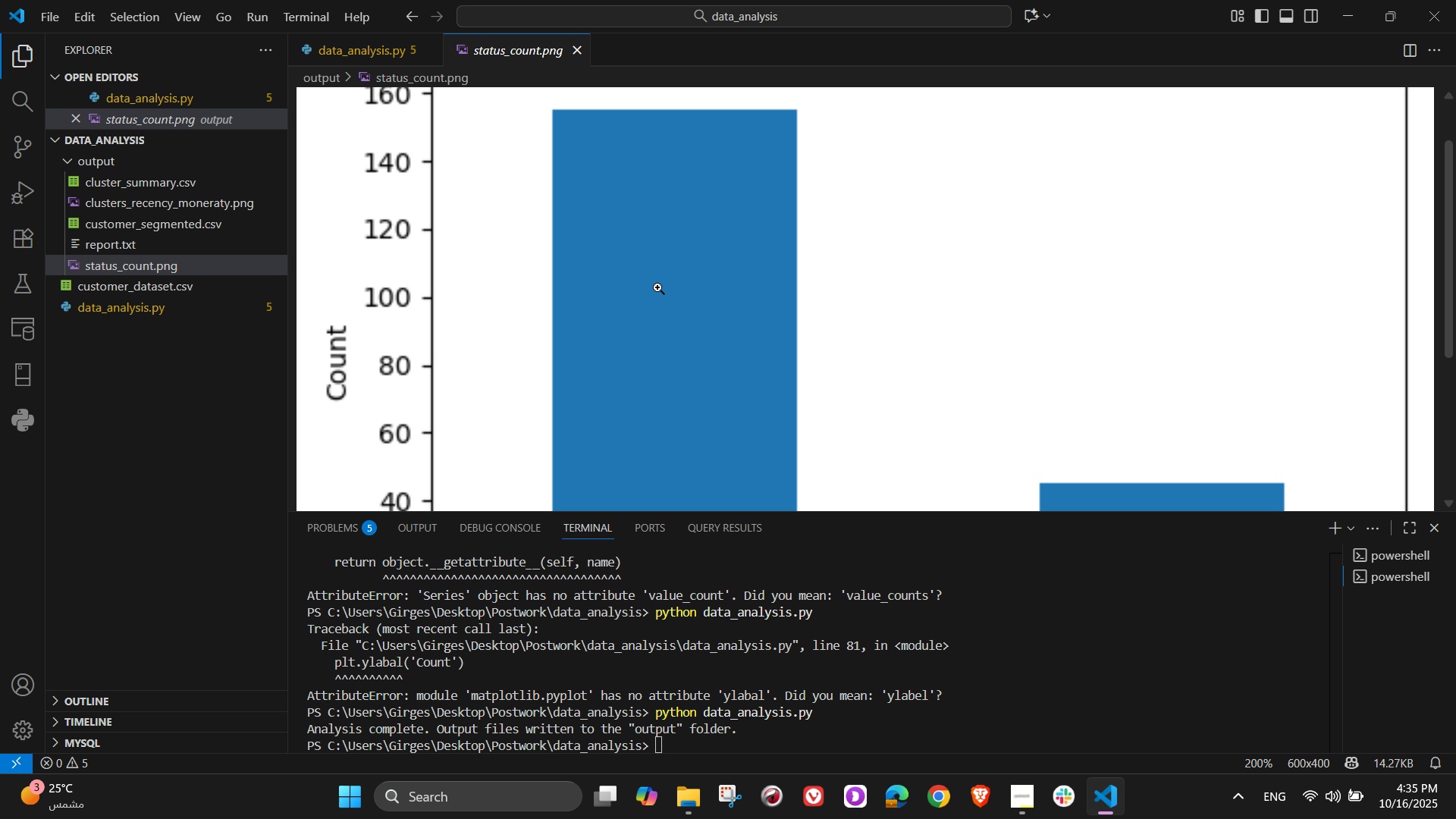 
scroll: coordinate [466, 260], scroll_direction: down, amount: 2.0
 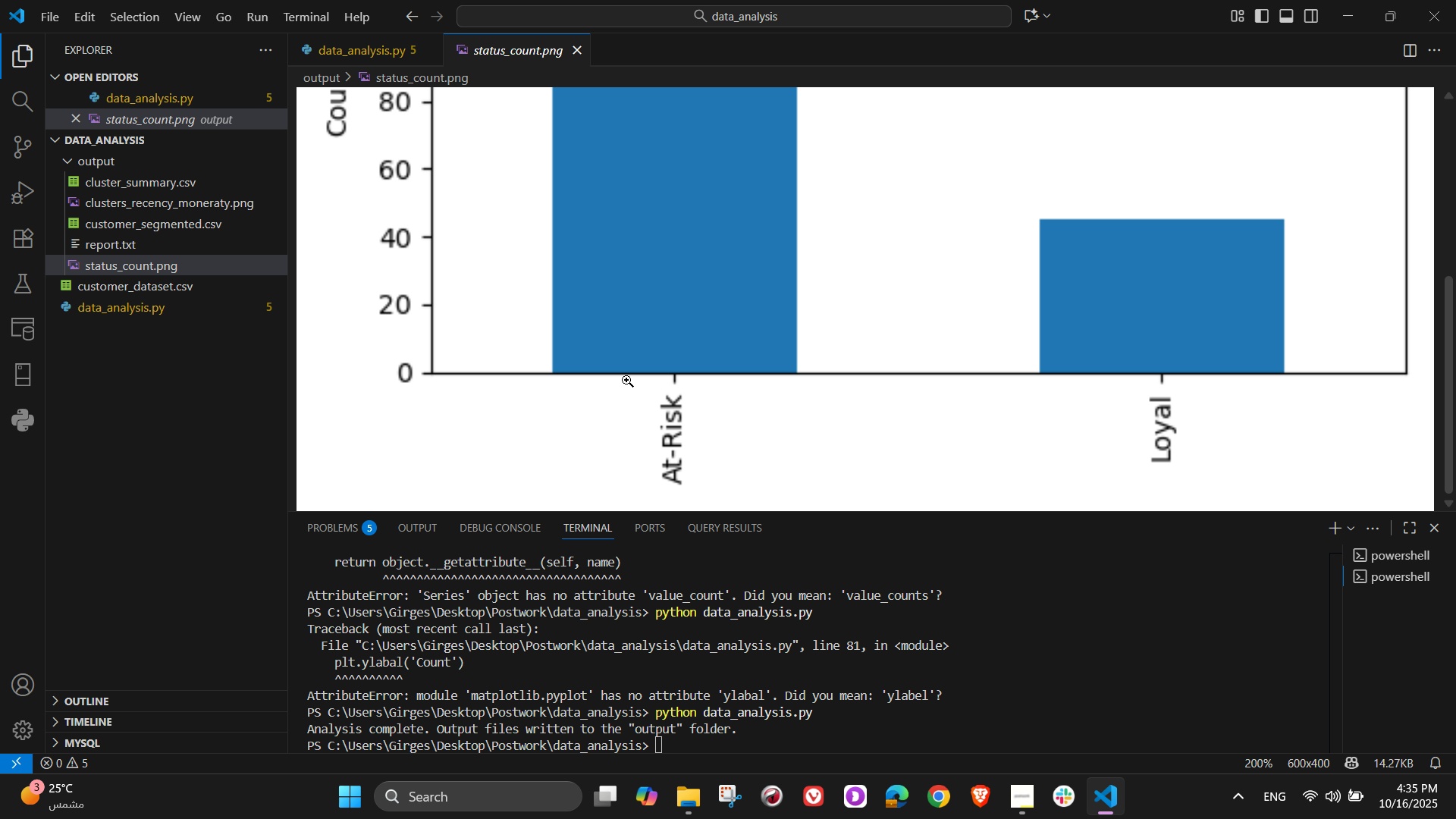 
scroll: coordinate [626, 380], scroll_direction: up, amount: 5.0
 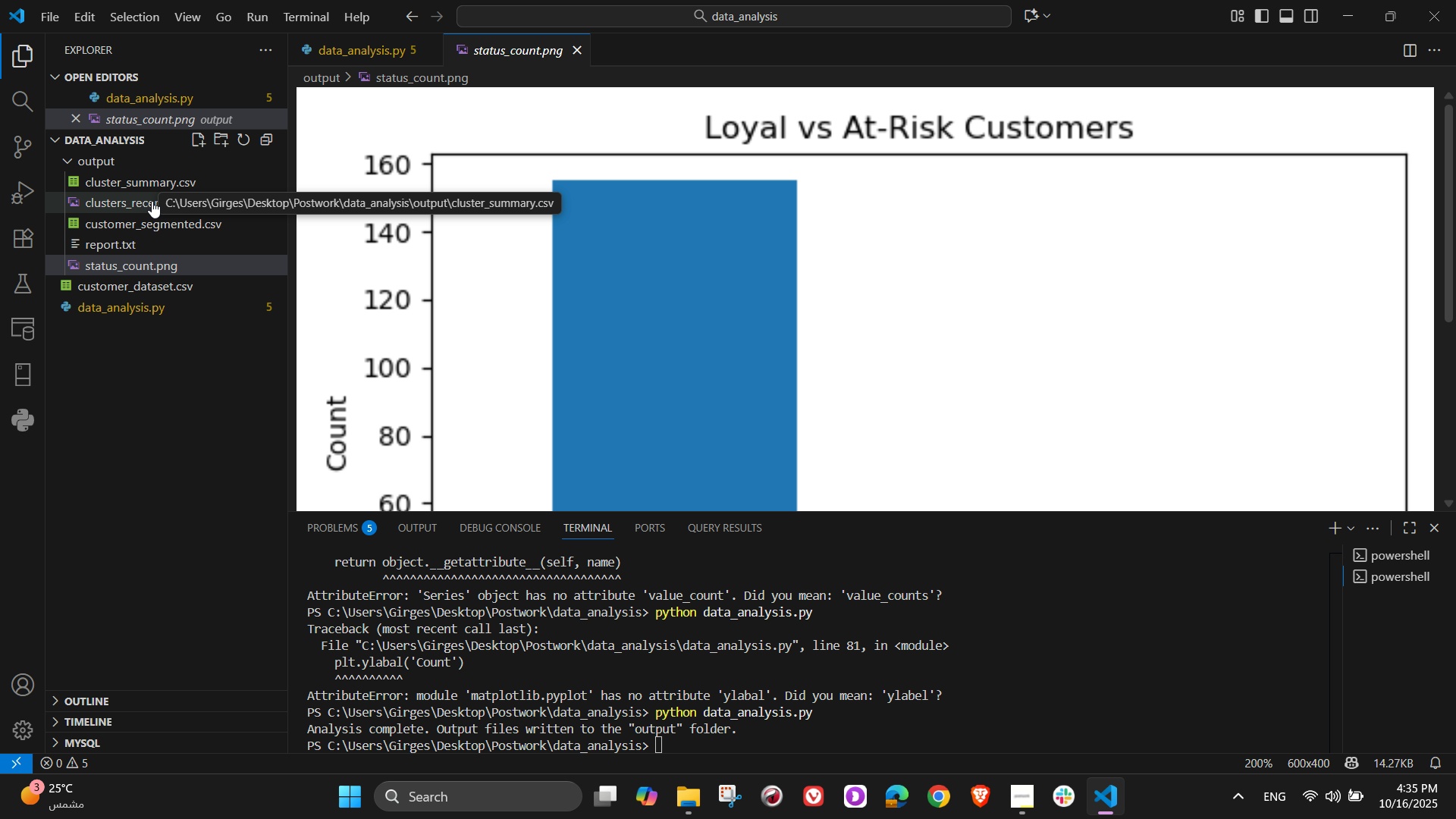 
left_click([170, 173])
 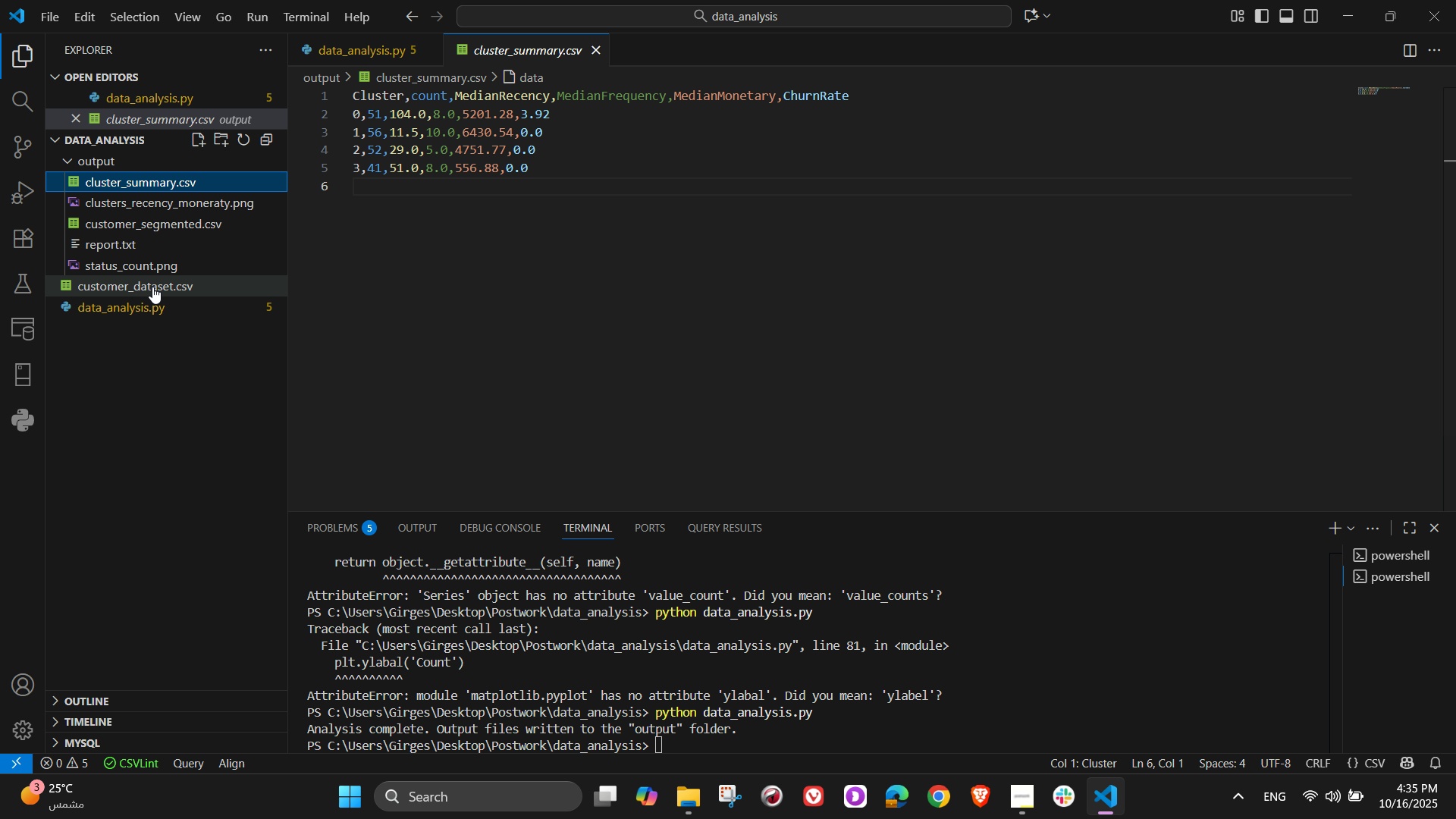 
left_click([157, 304])
 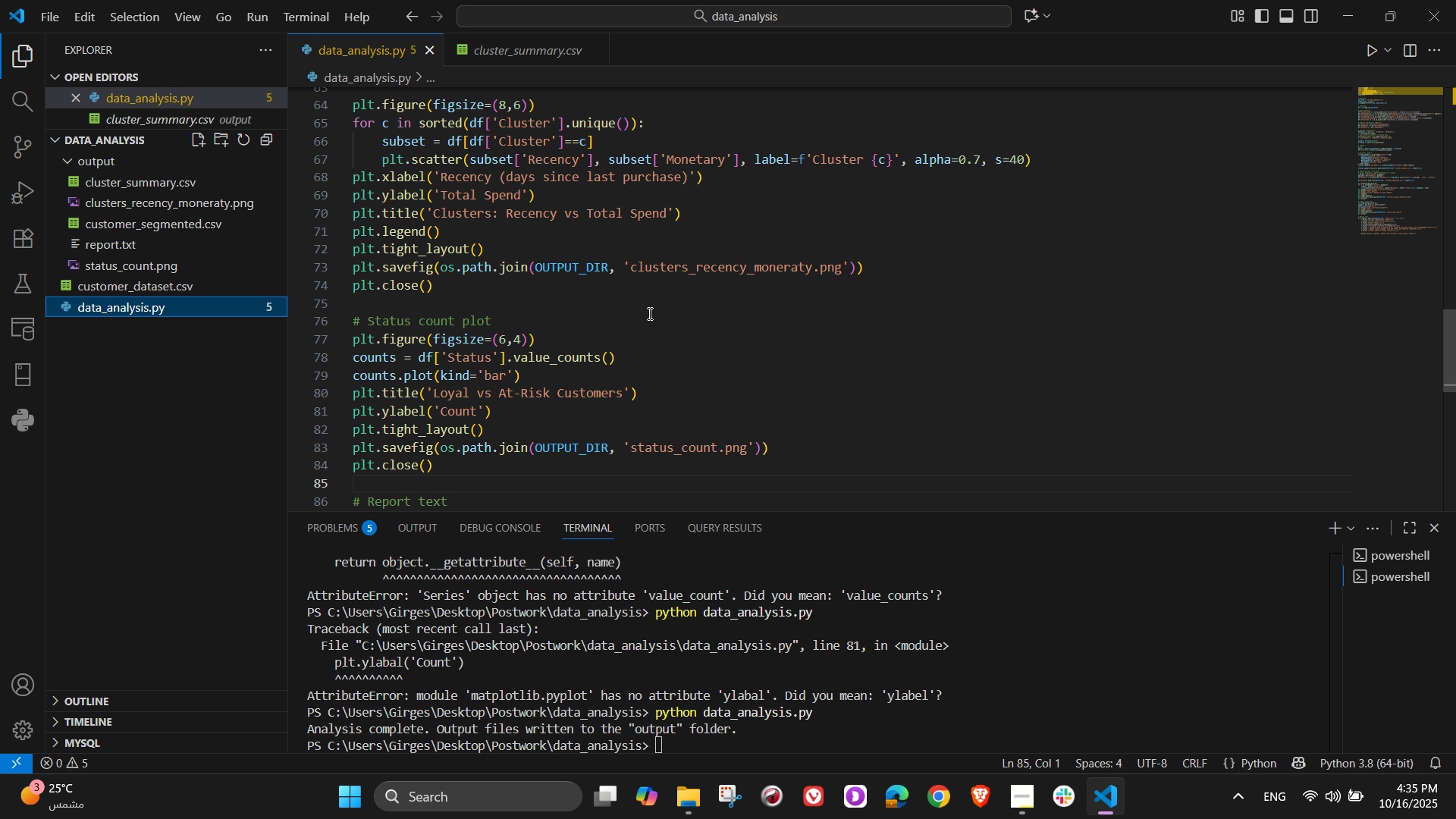 
scroll: coordinate [686, 293], scroll_direction: up, amount: 15.0
 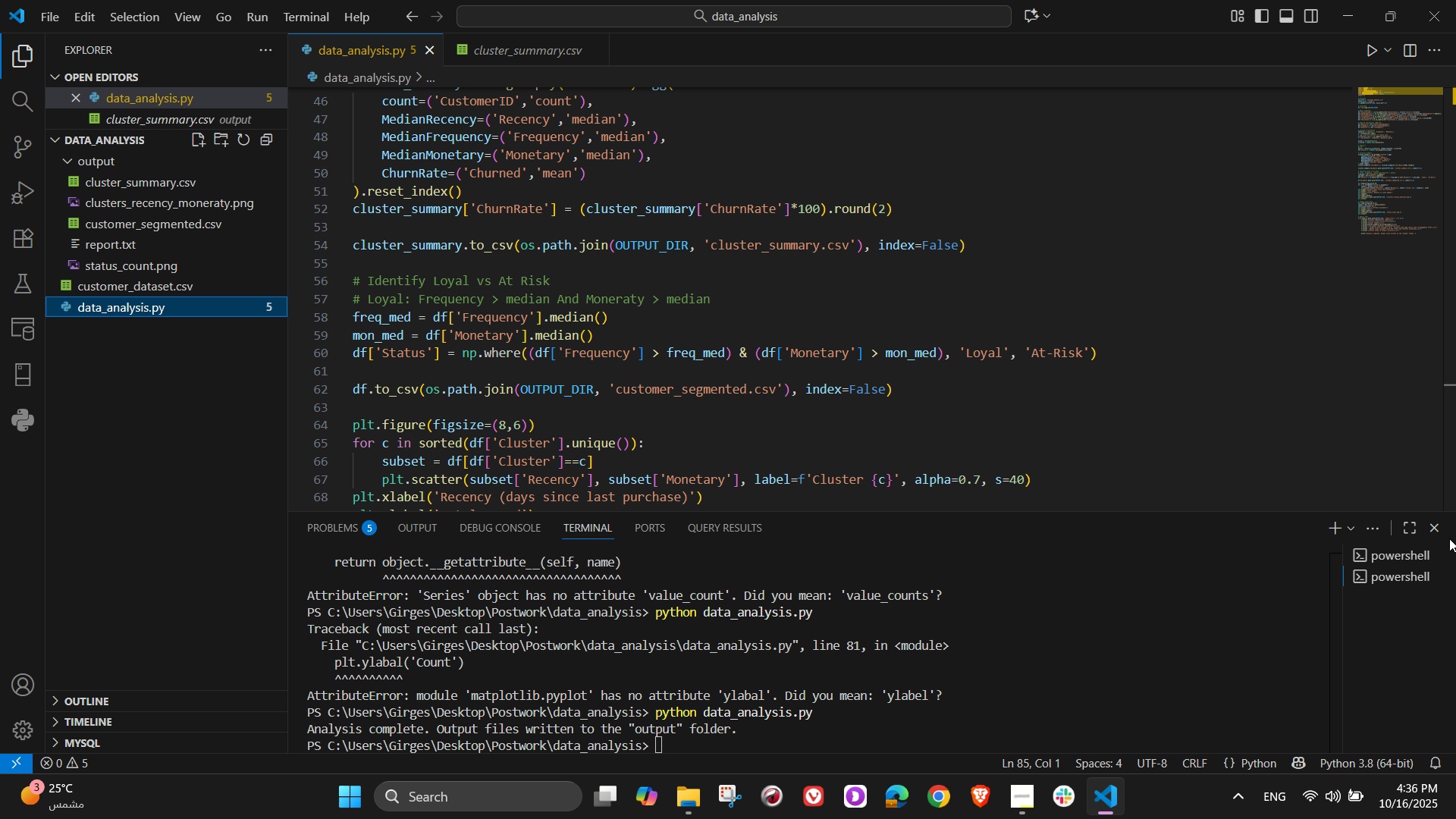 
left_click([1439, 527])
 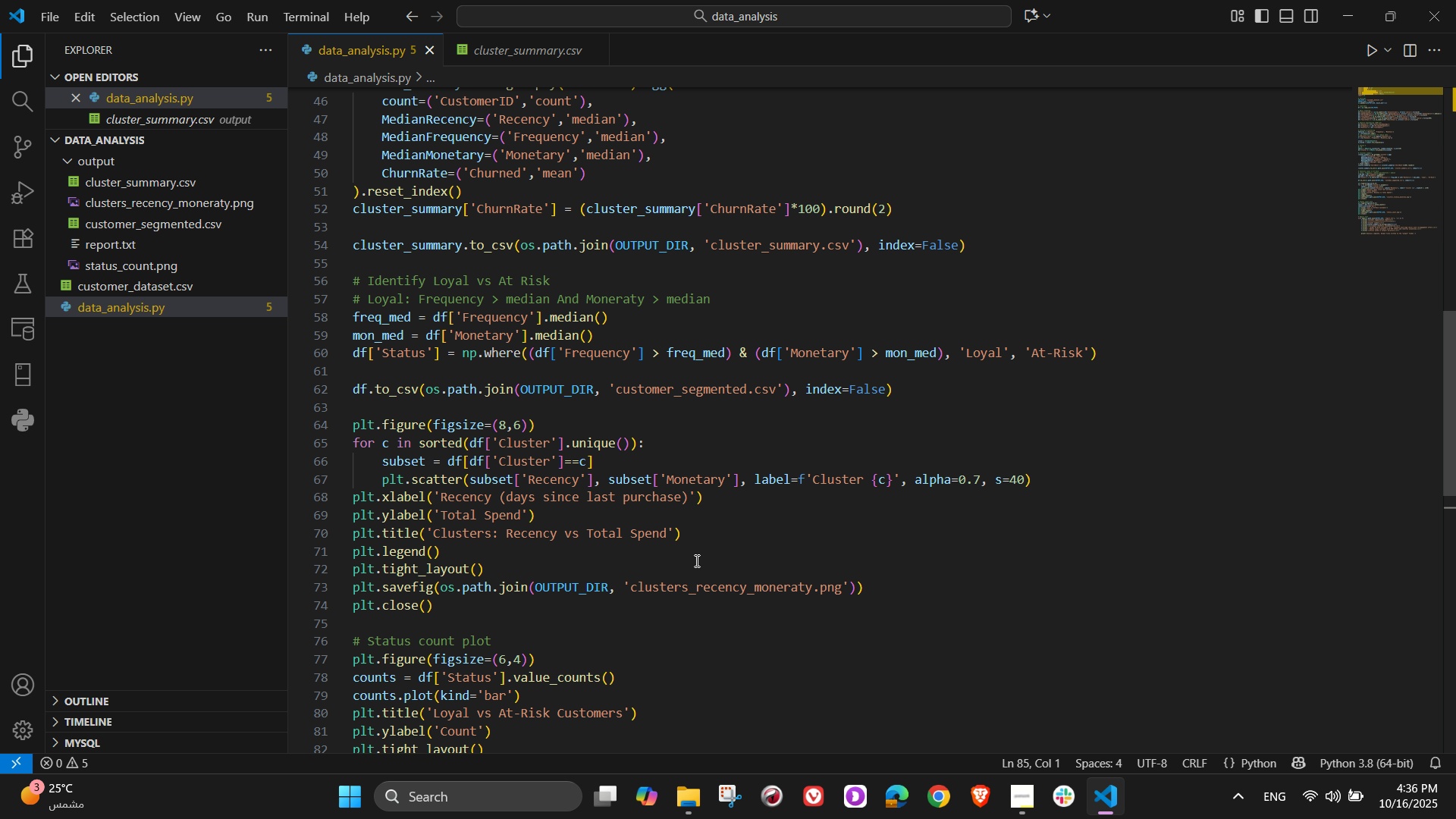 
scroll: coordinate [695, 560], scroll_direction: down, amount: 9.0
 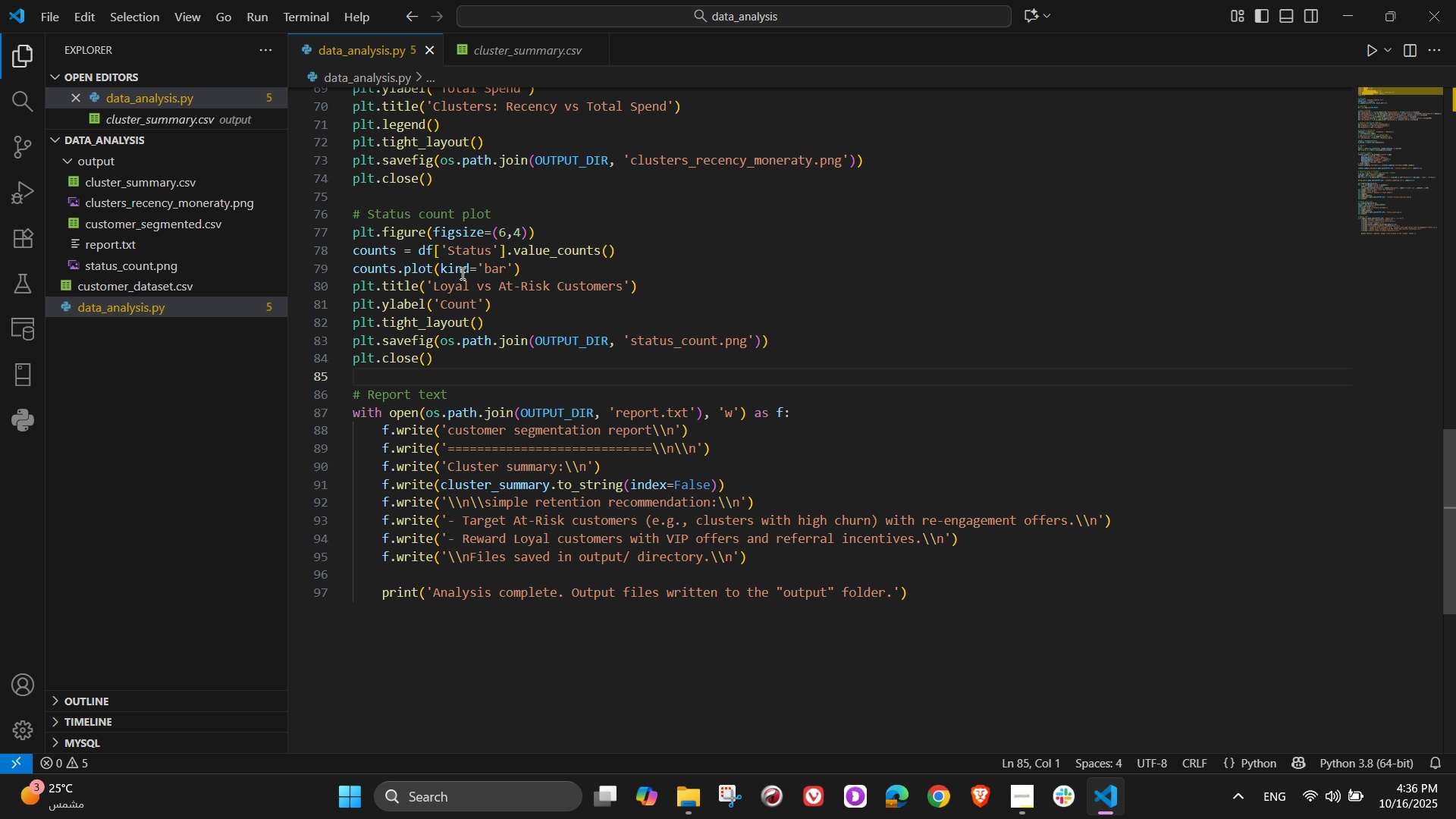 